 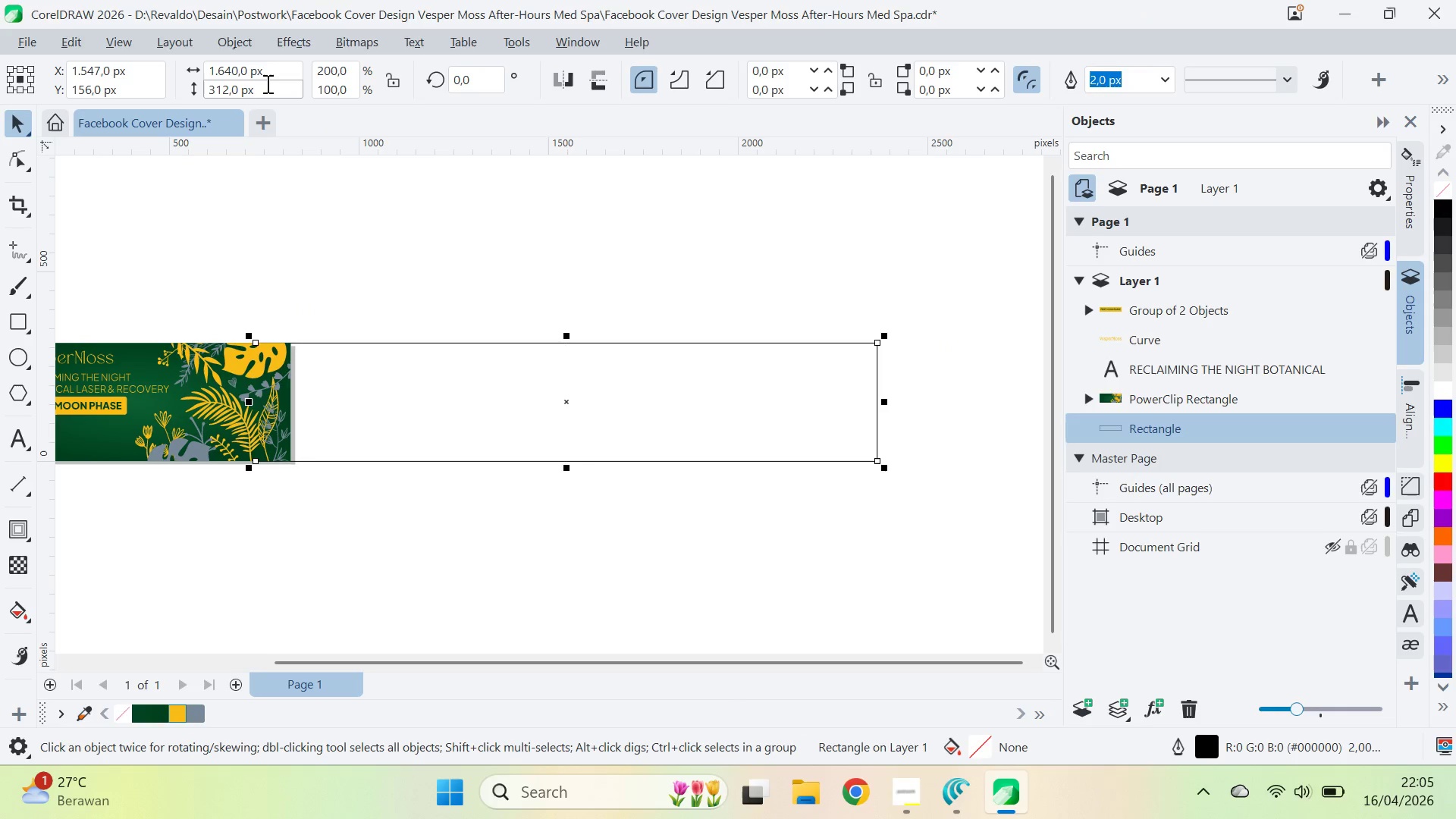 
key(Control+A)
 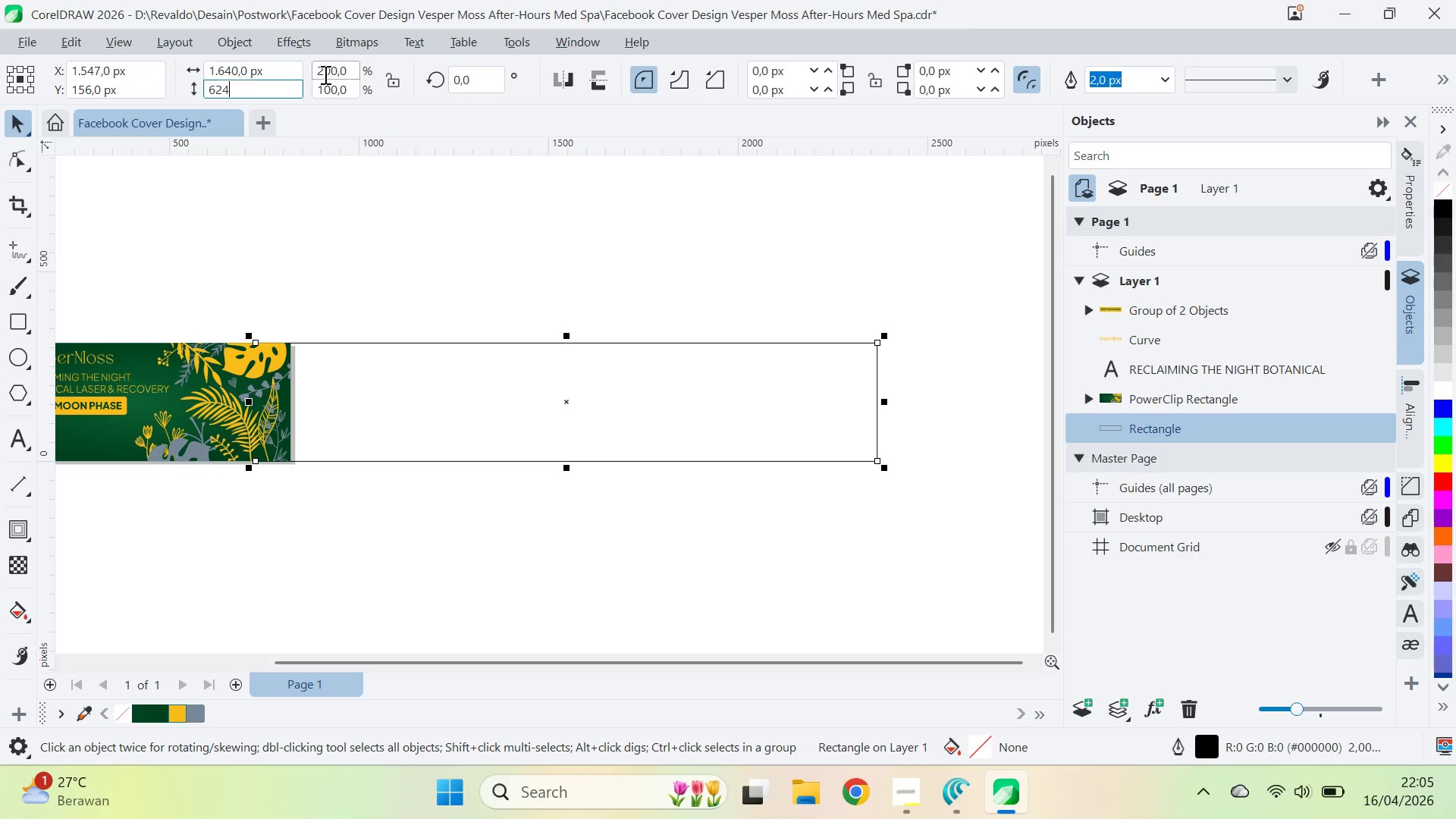 
key(Control+V)
 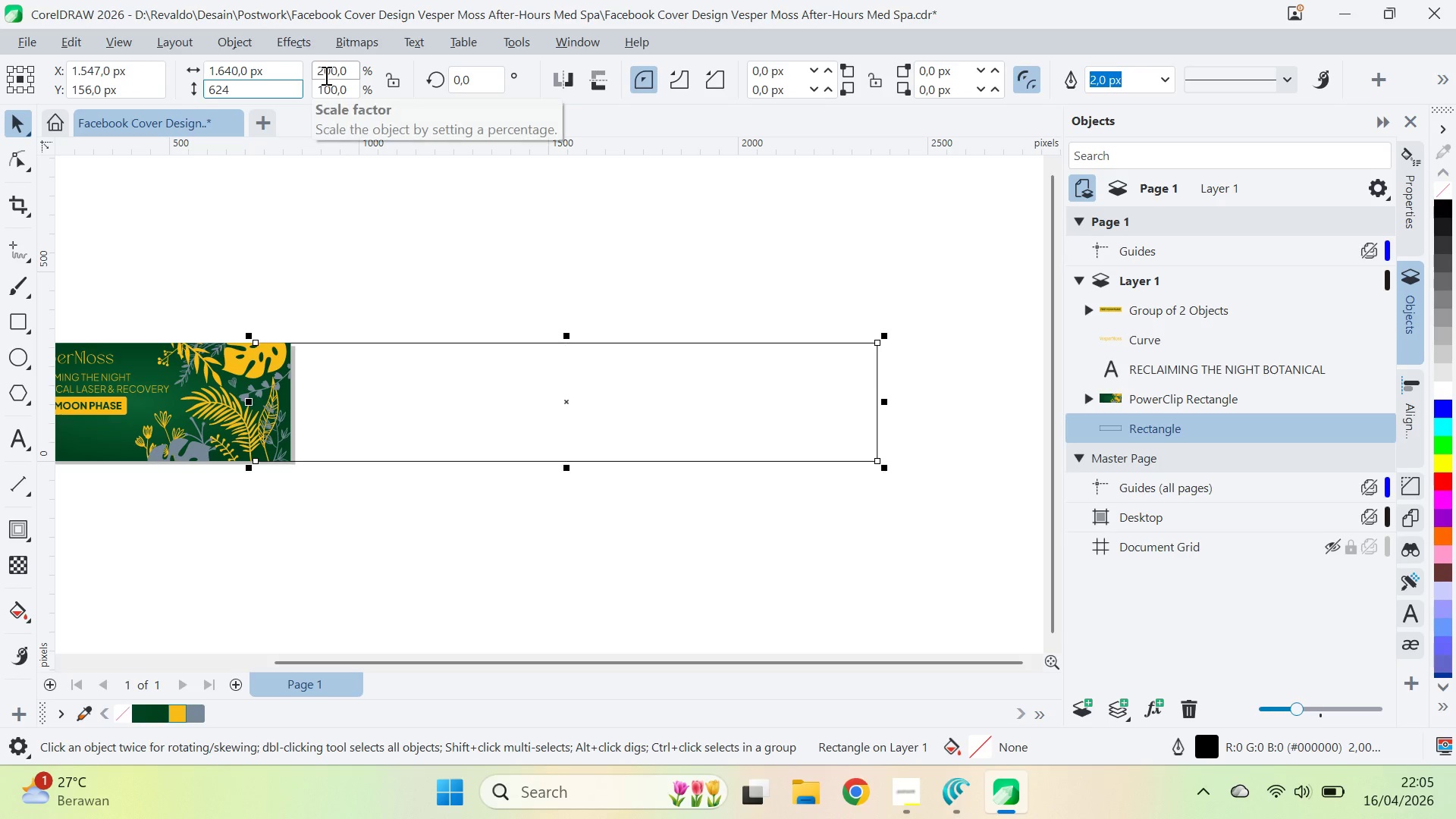 
key(Enter)
 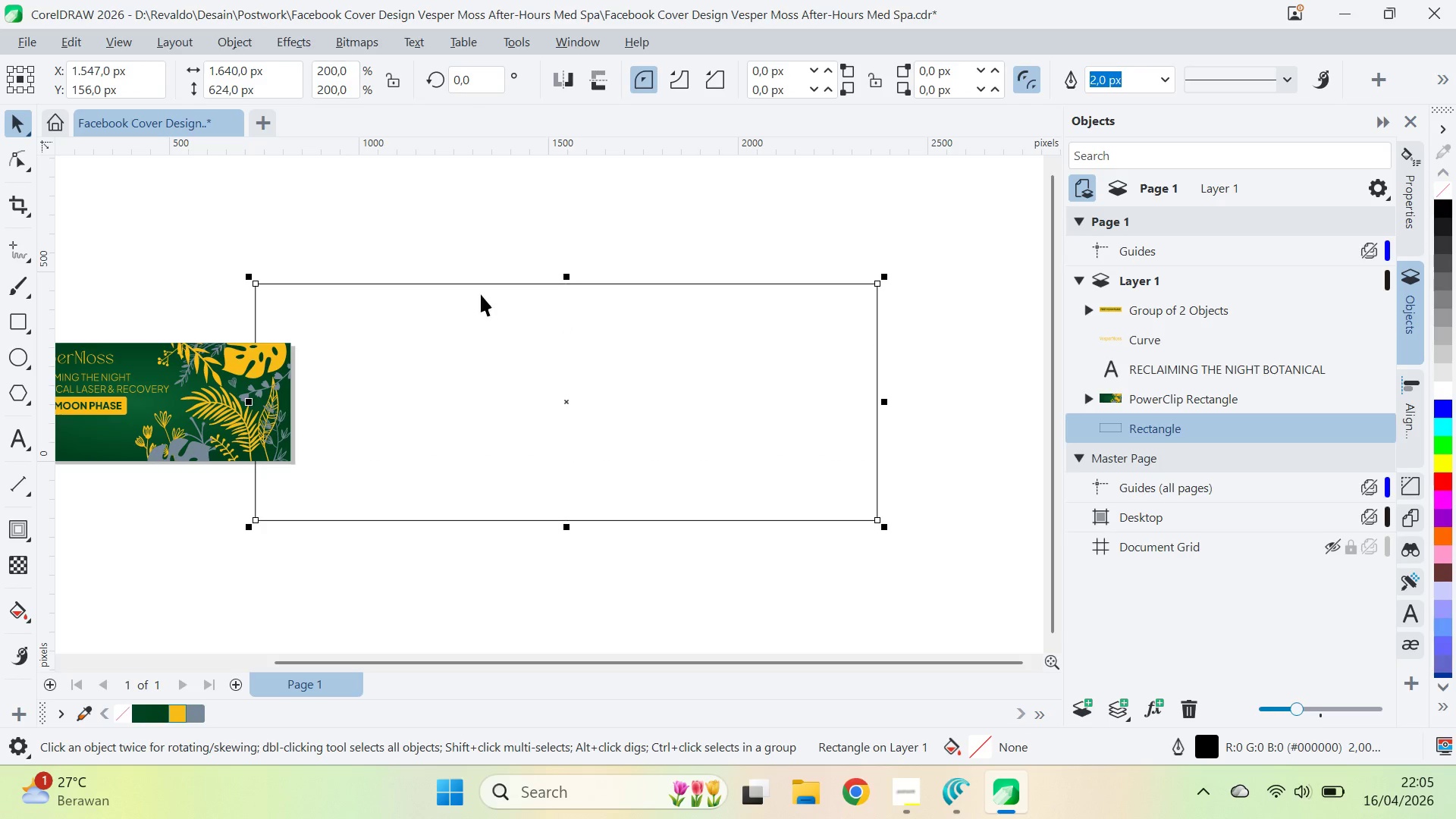 
left_click_drag(start_coordinate=[514, 363], to_coordinate=[610, 350])
 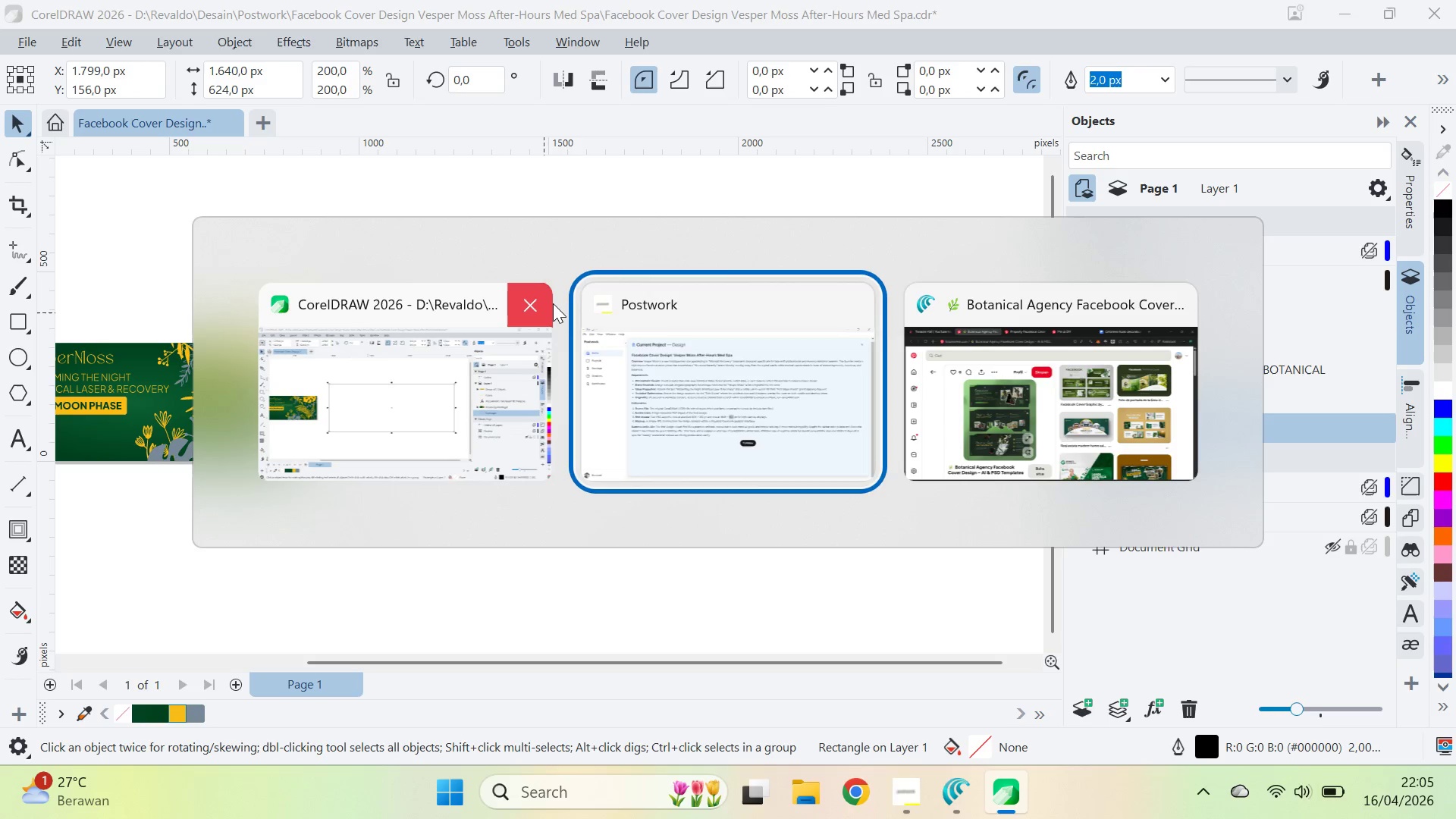 
hold_key(key=ShiftLeft, duration=0.39)
 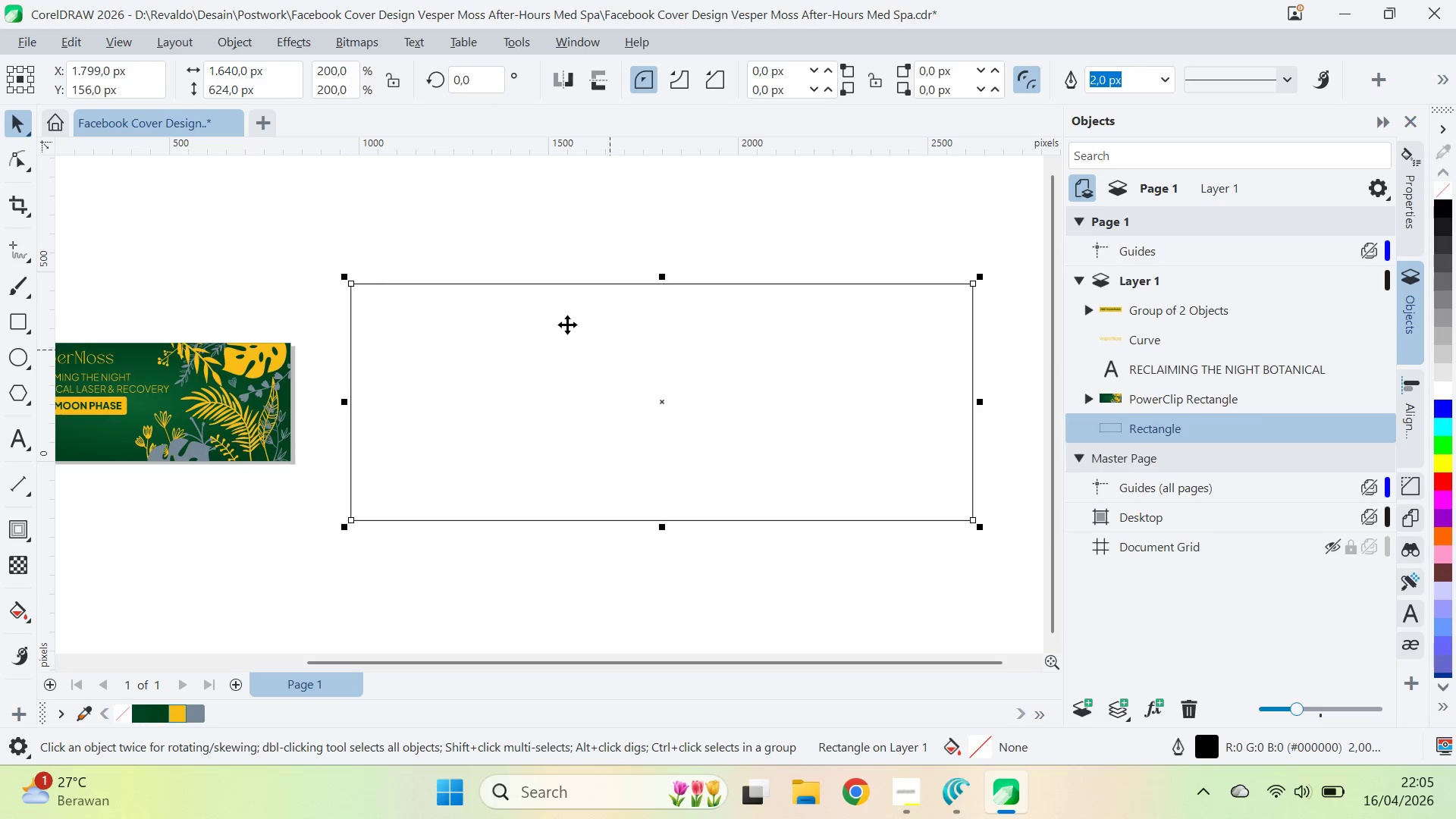 
key(Alt+Tab)
 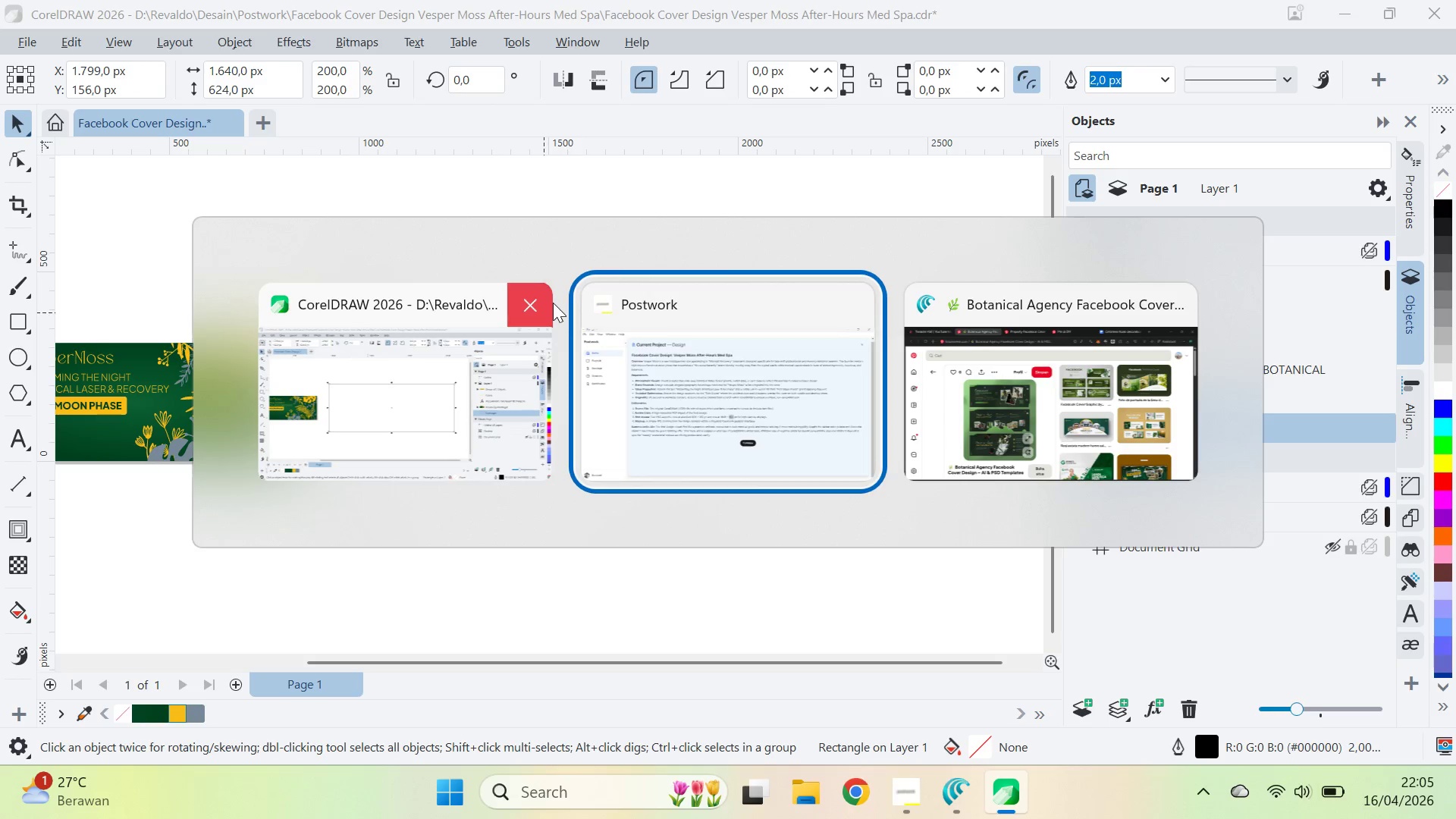 
key(Alt+Tab)
 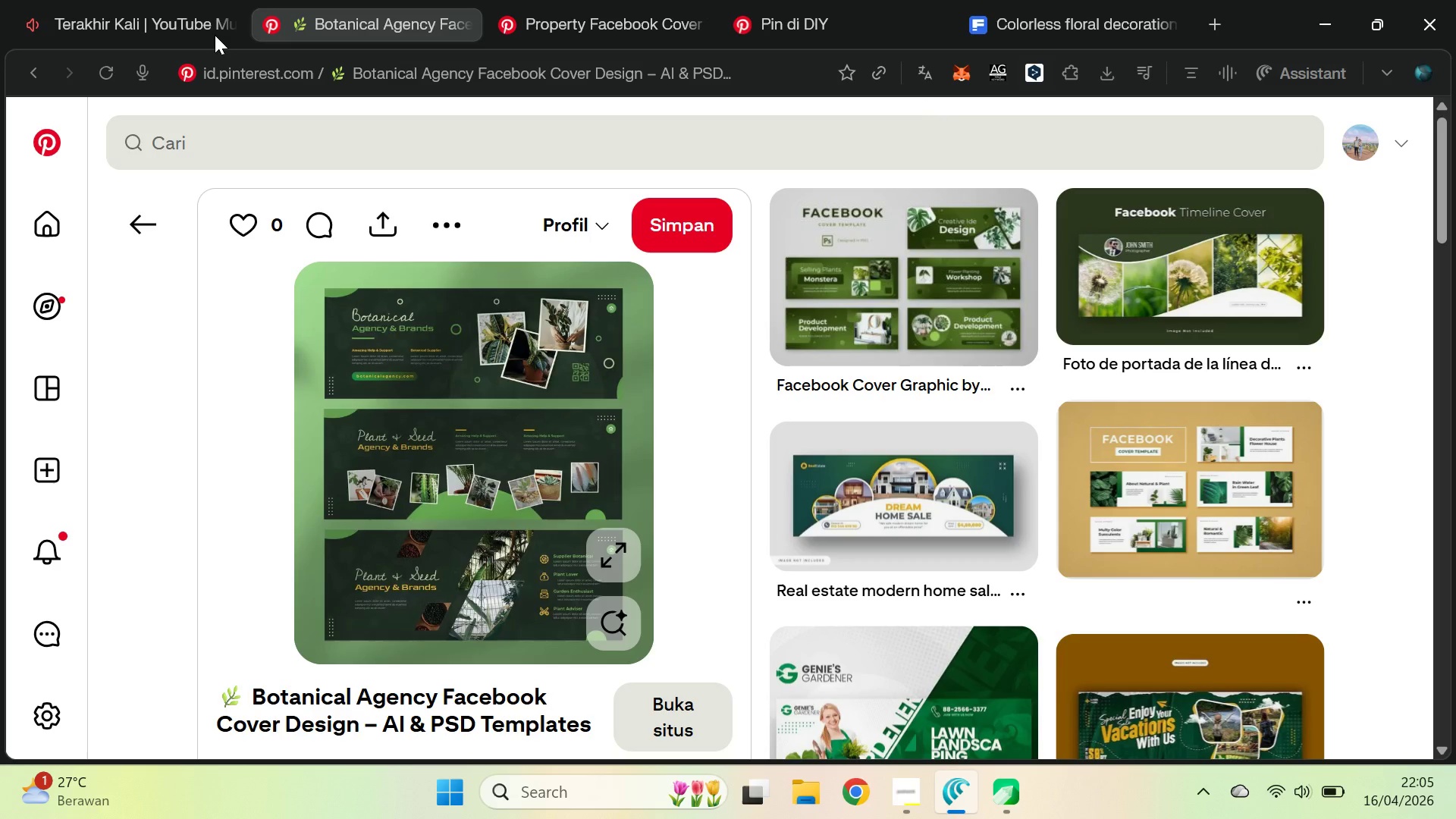 
left_click([128, 0])
 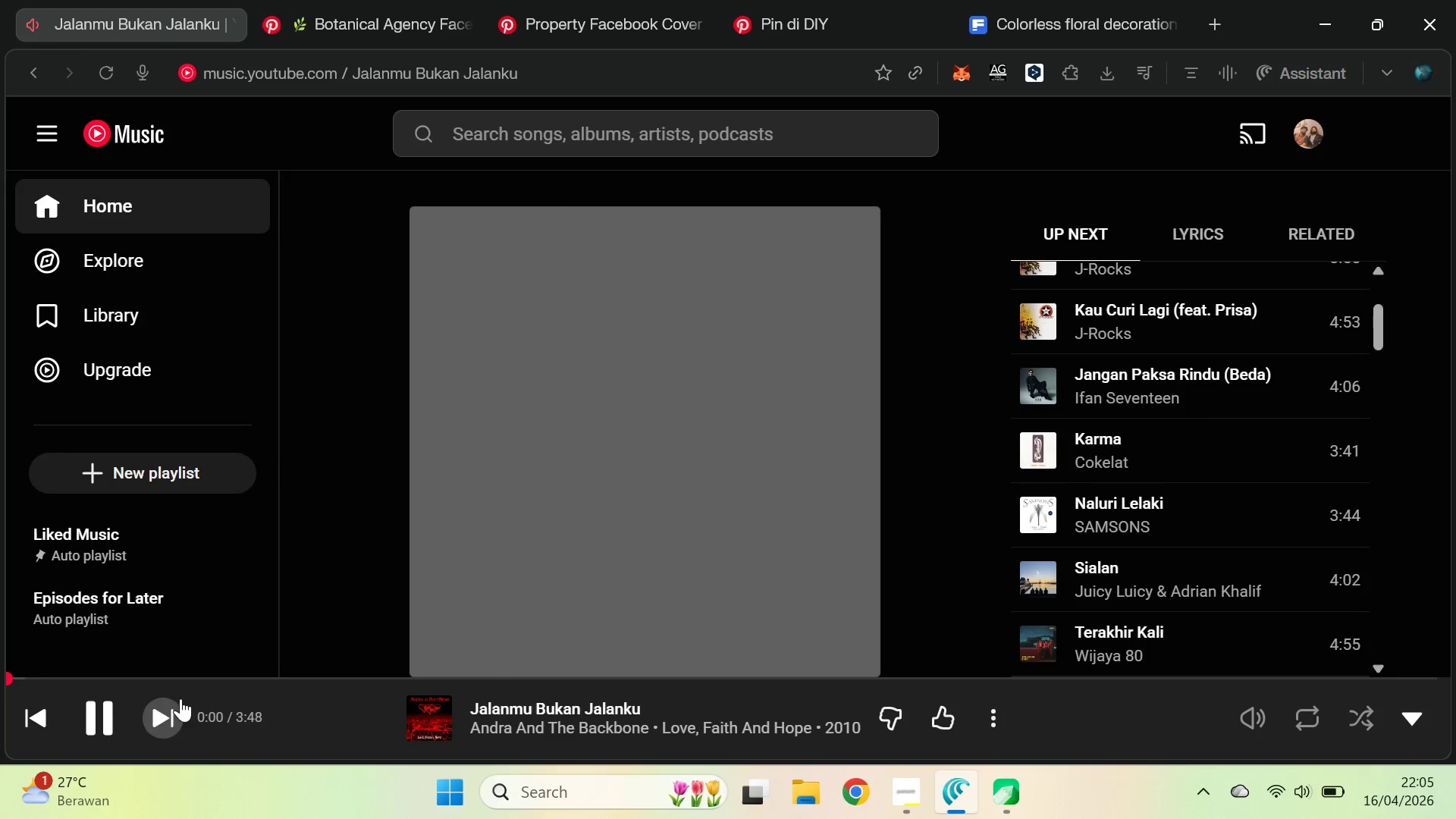 
left_click([925, 0])
 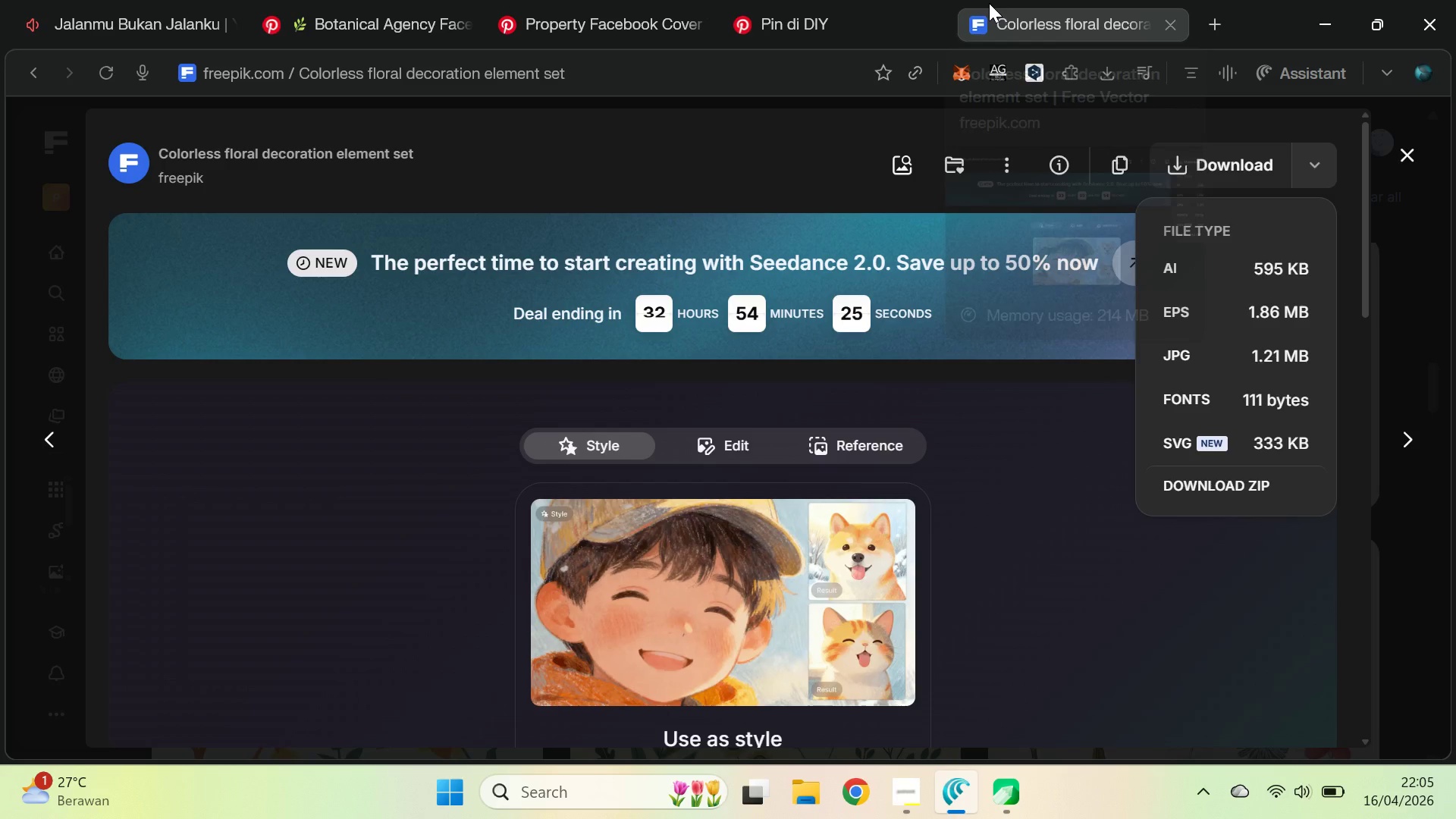 
key(Control+W)
 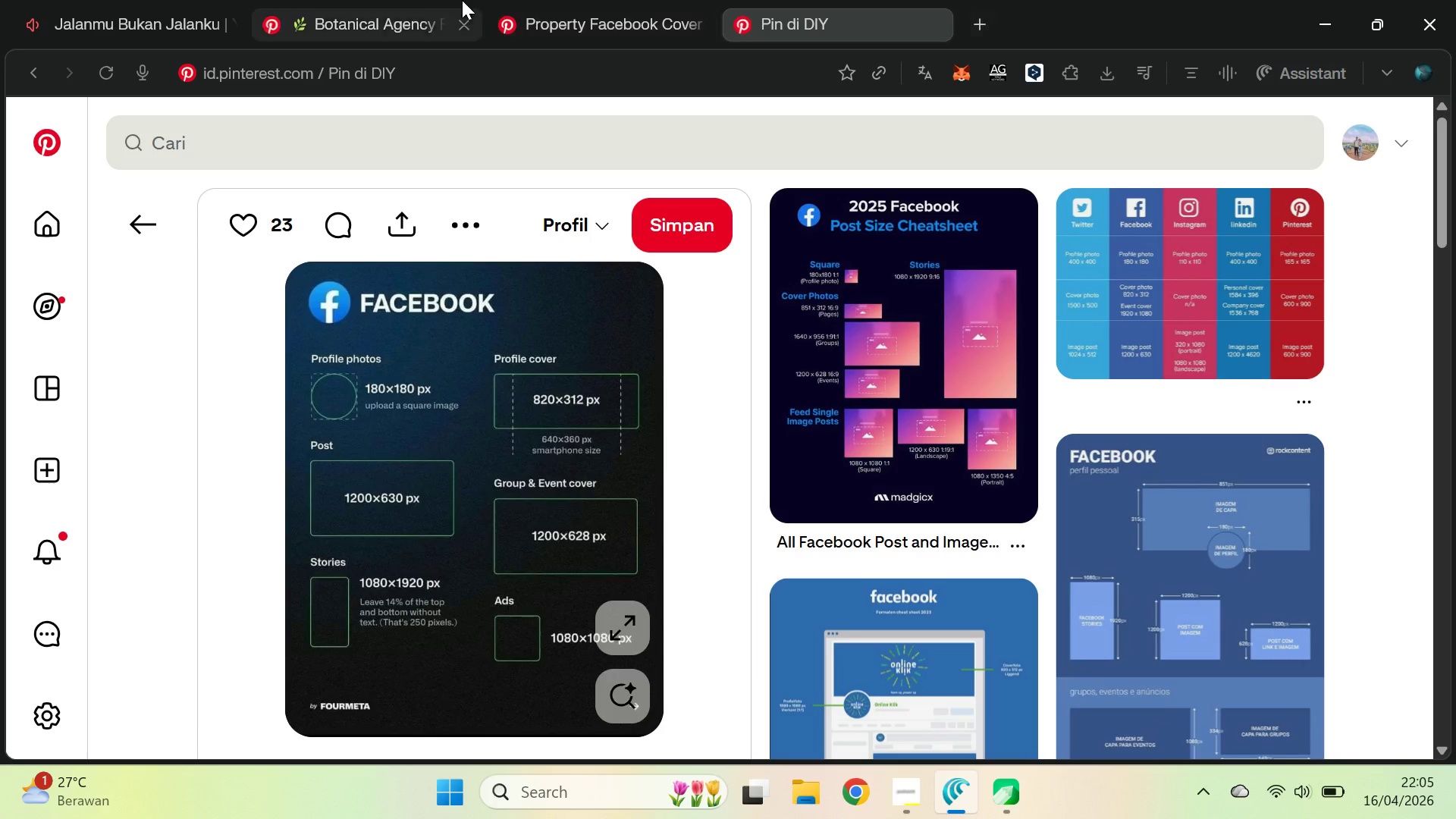 
left_click([557, 0])
 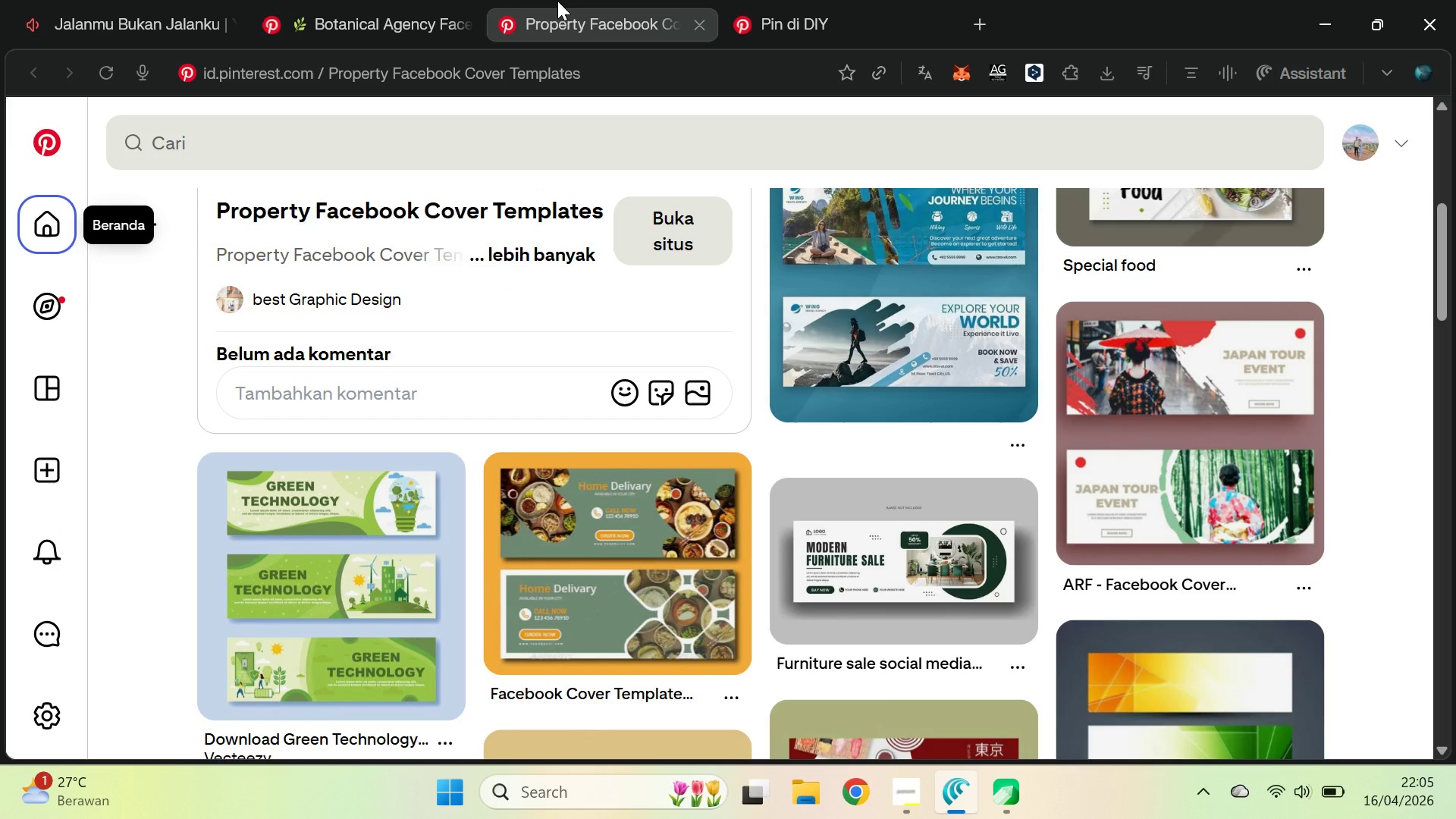 
key(Control+W)
 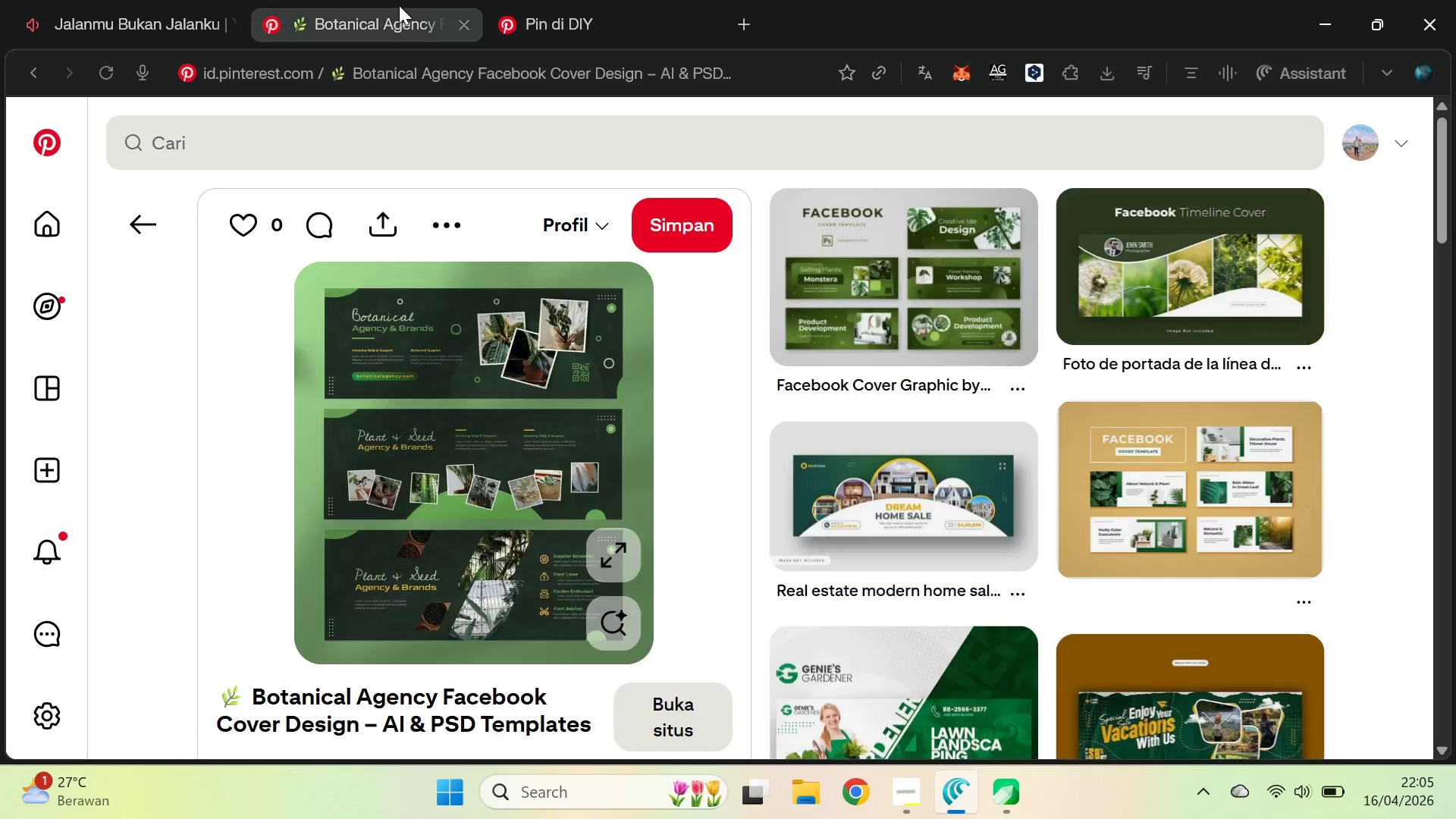 
key(Control+W)
 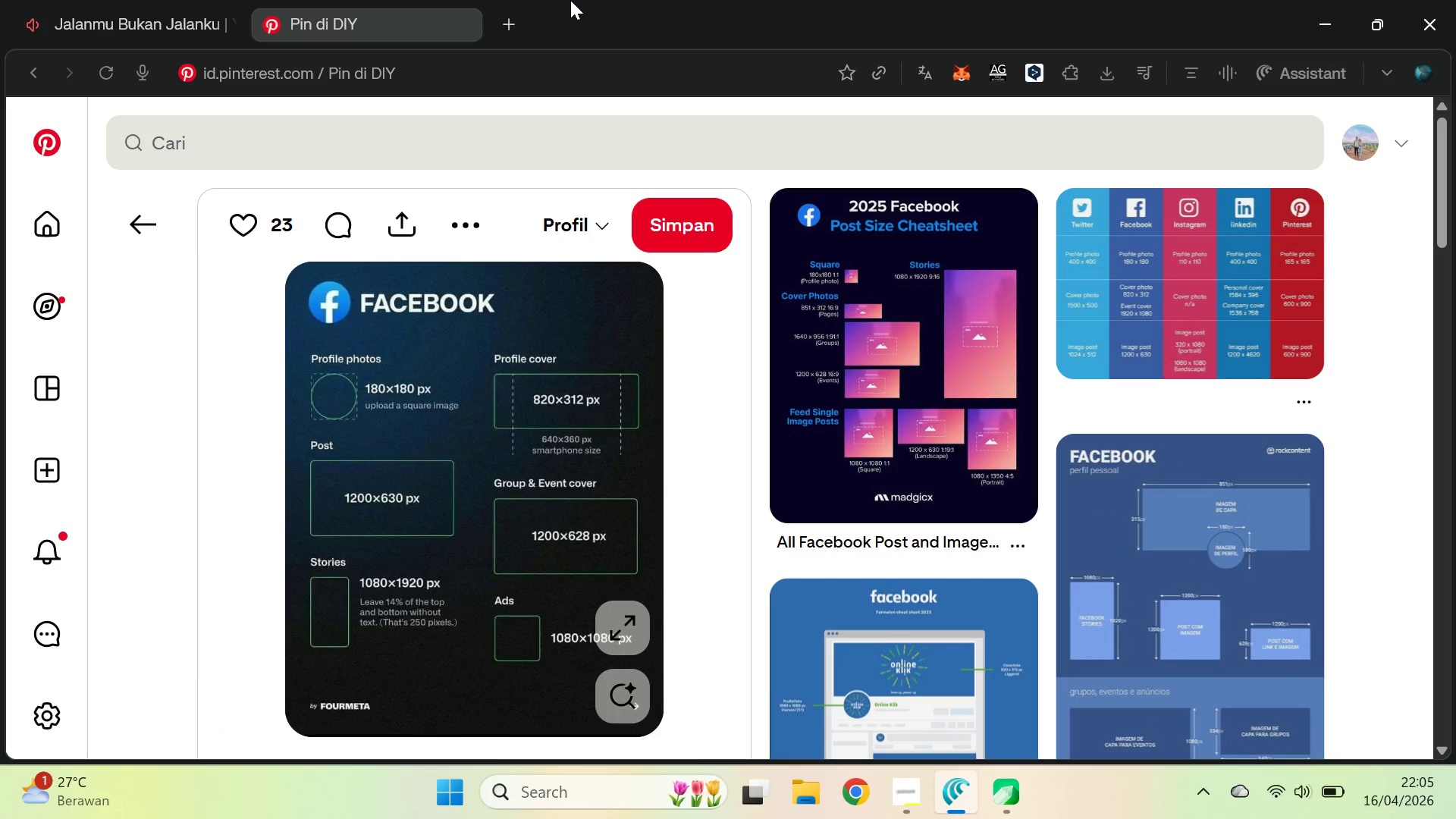 
key(Alt+Tab)
 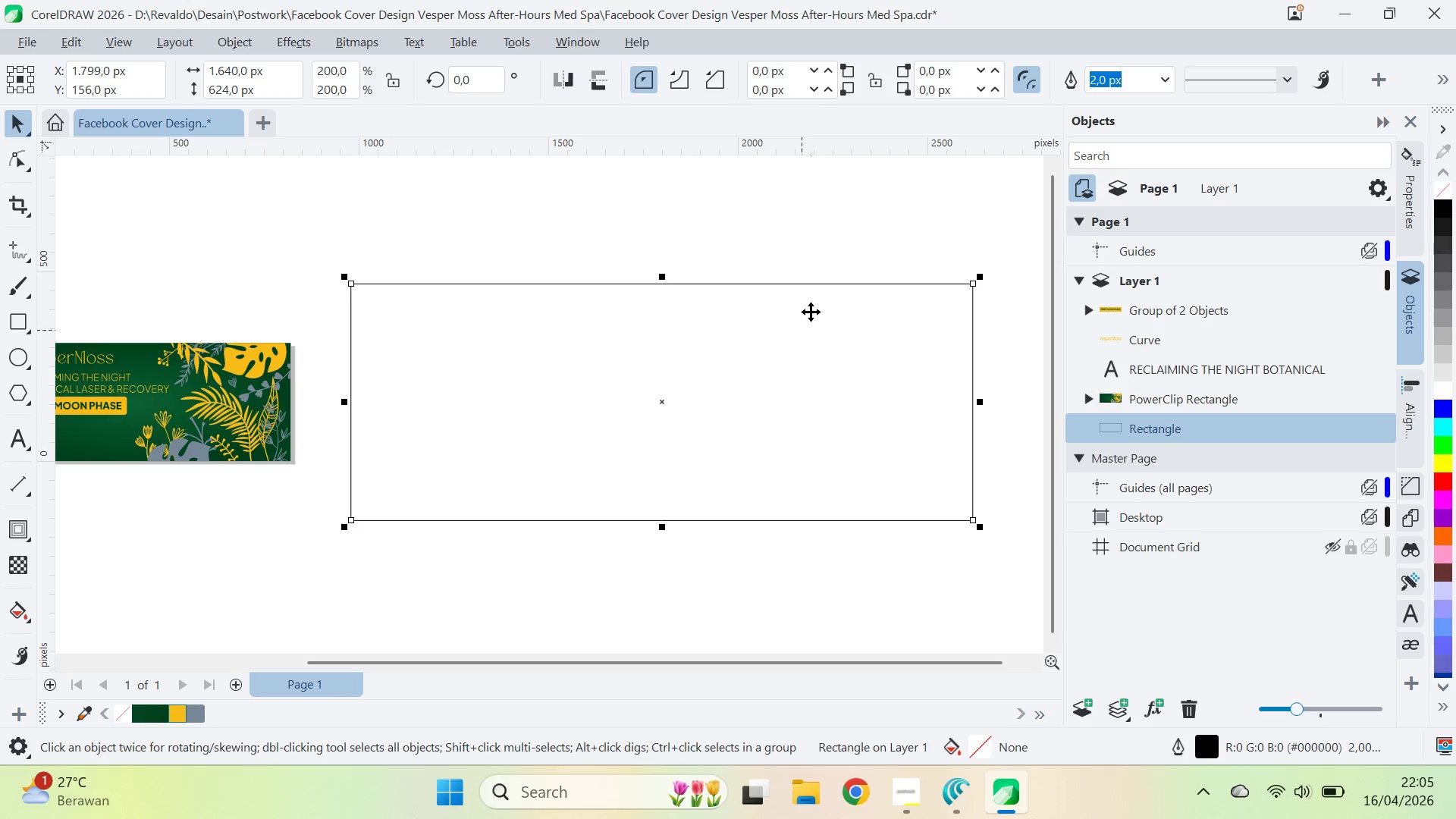 
left_click([818, 231])
 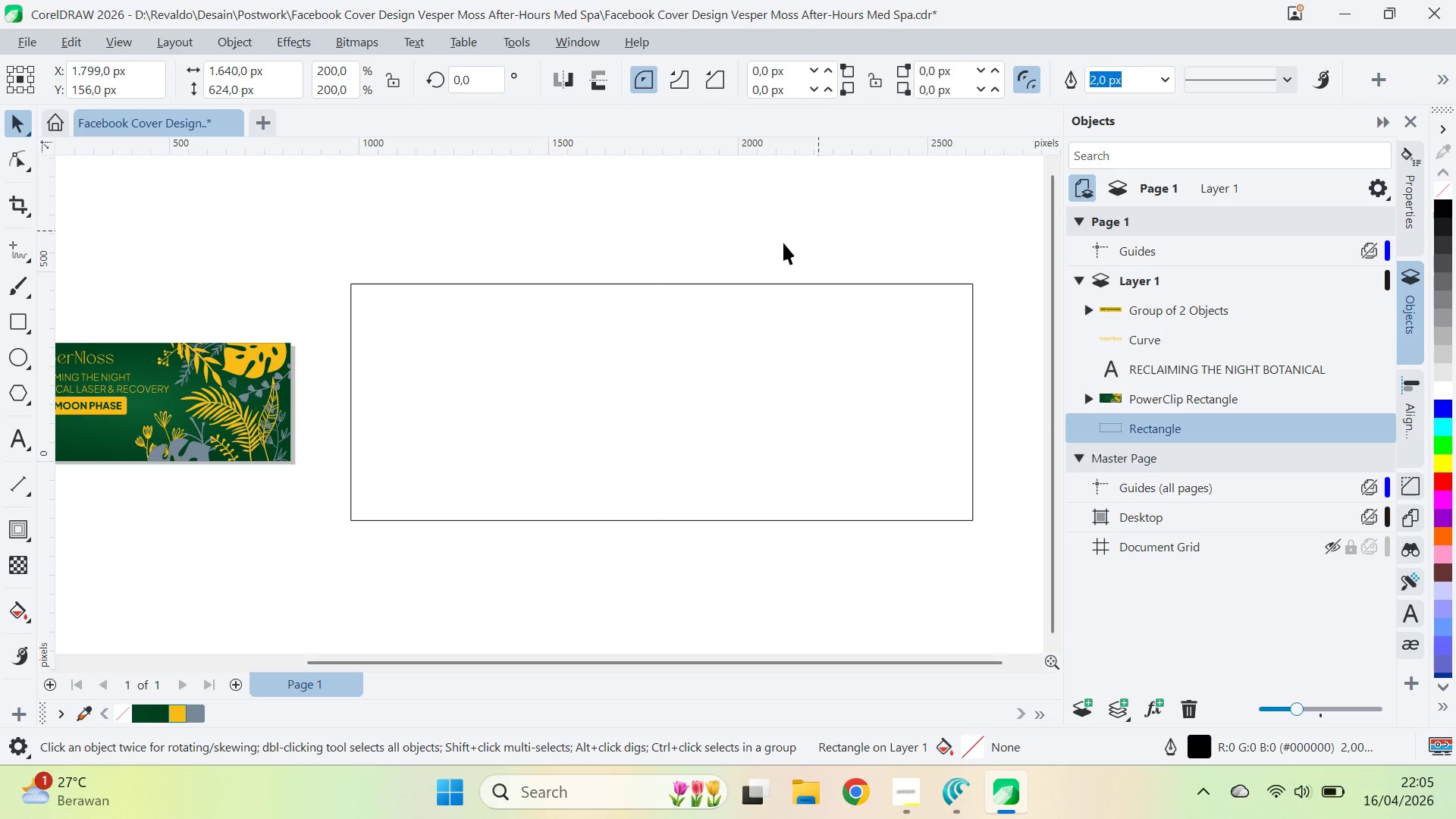 
type(qv)
 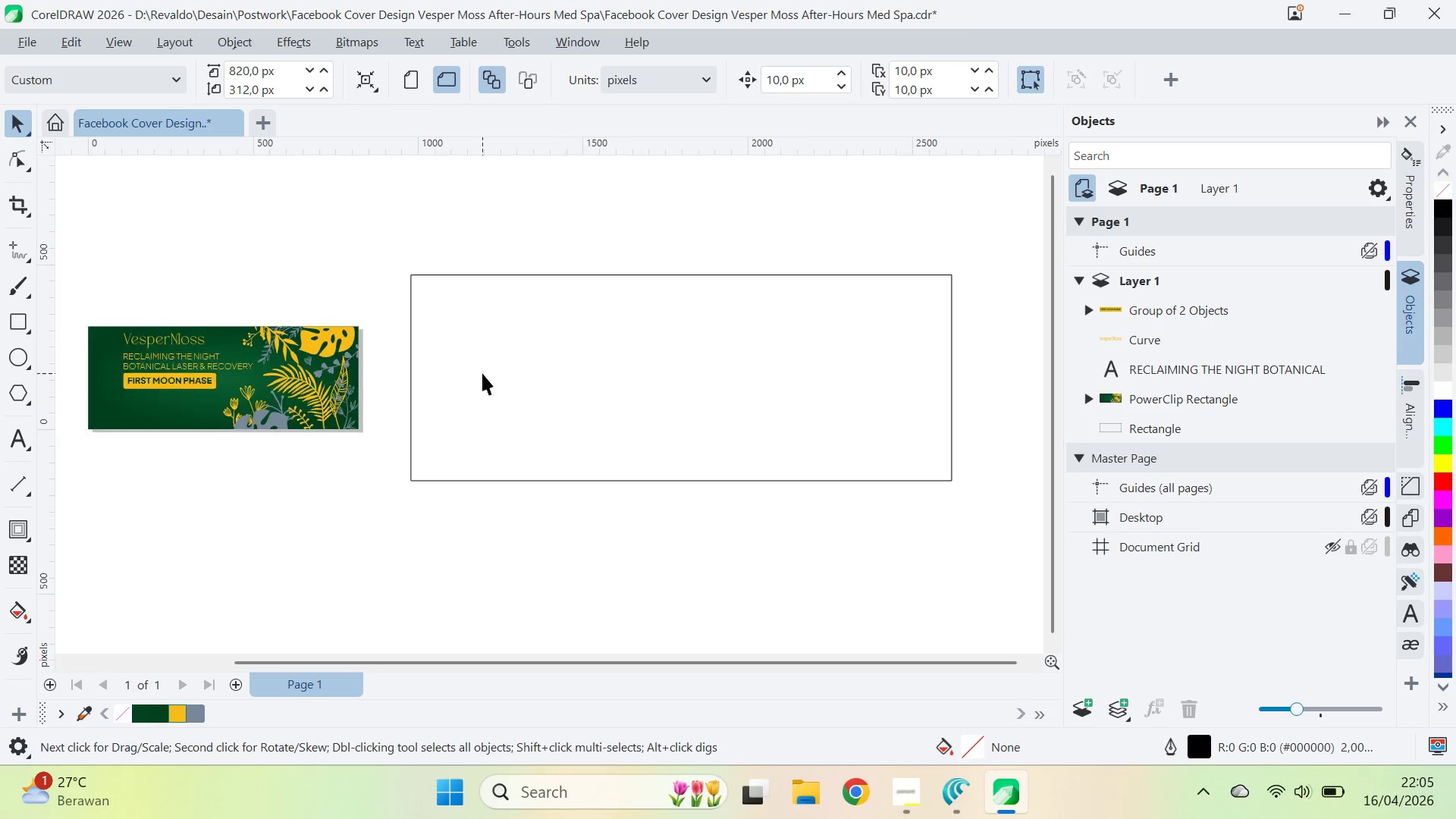 
left_click_drag(start_coordinate=[632, 218], to_coordinate=[682, 195])
 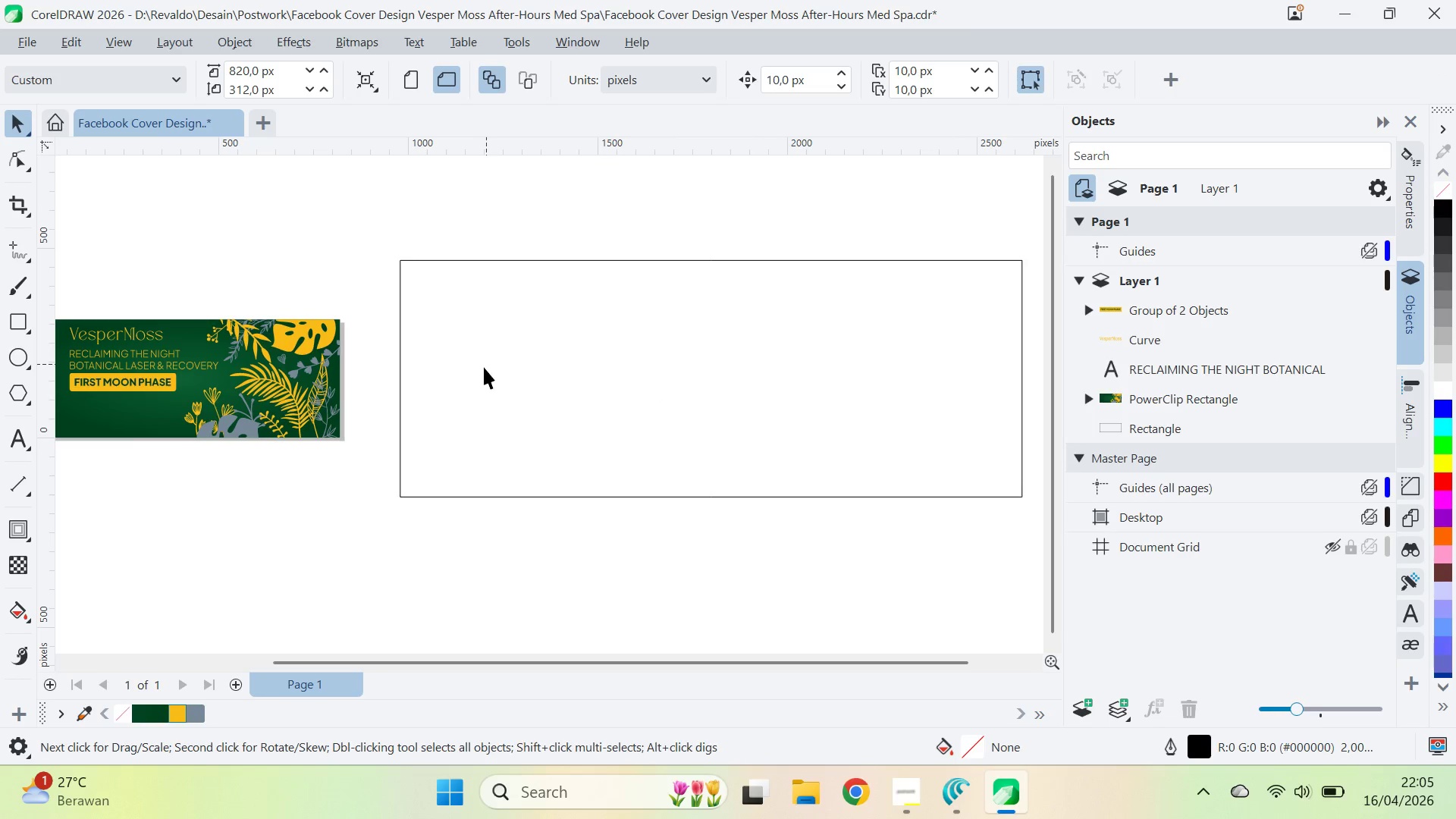 
scroll: coordinate [482, 374], scroll_direction: down, amount: 2.0
 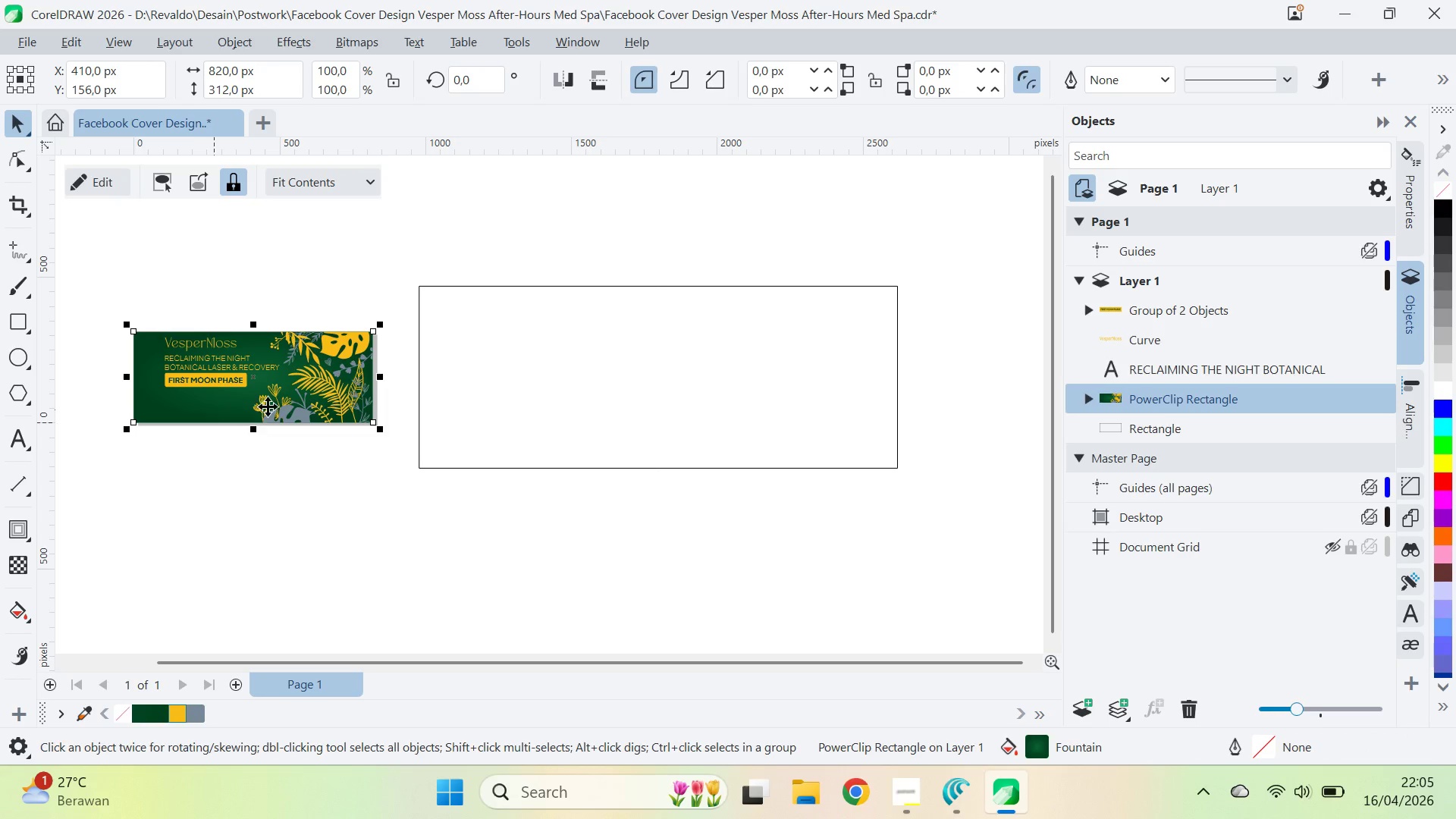 
double_click([602, 221])
 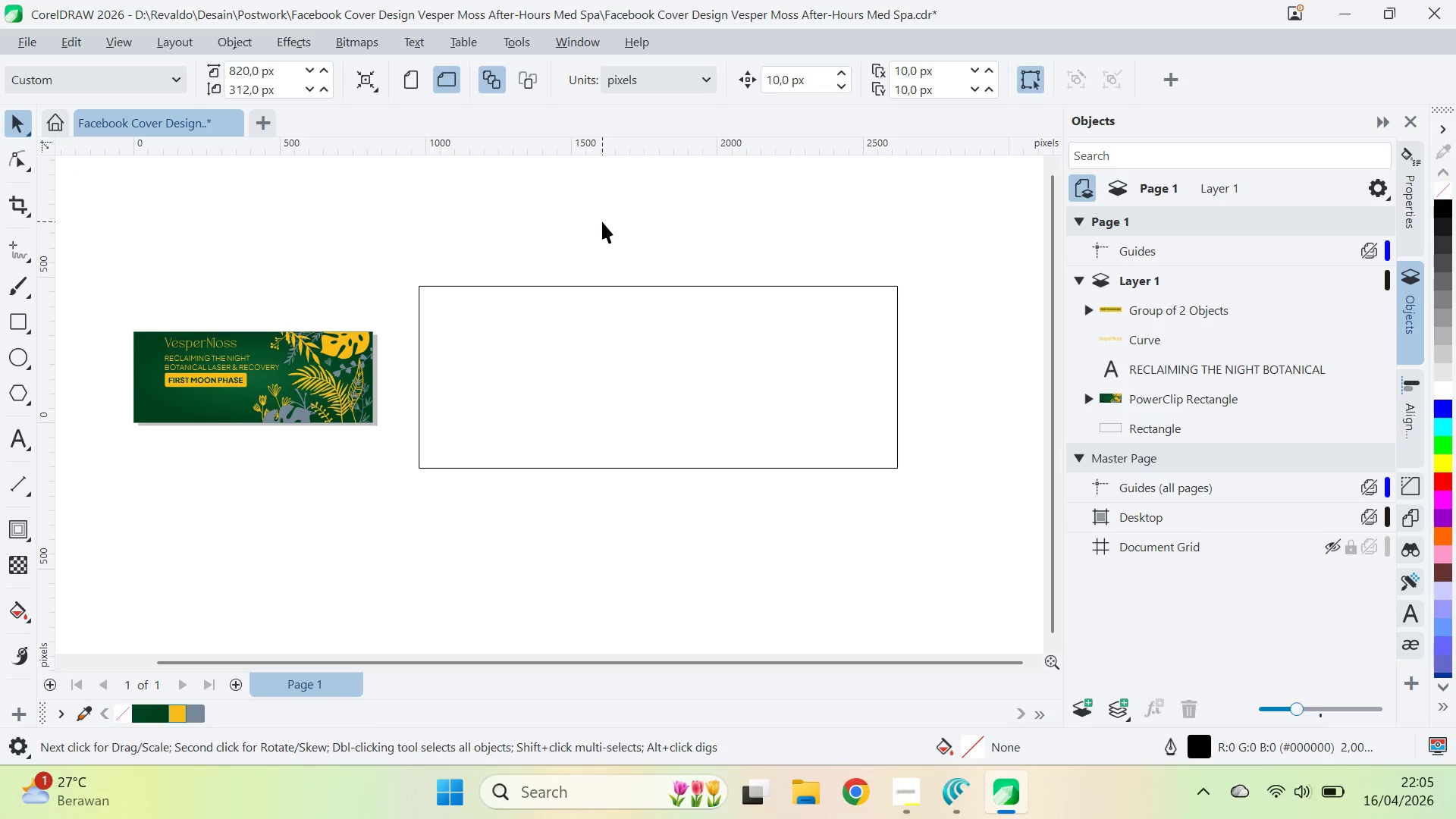 
key(Control+V)
 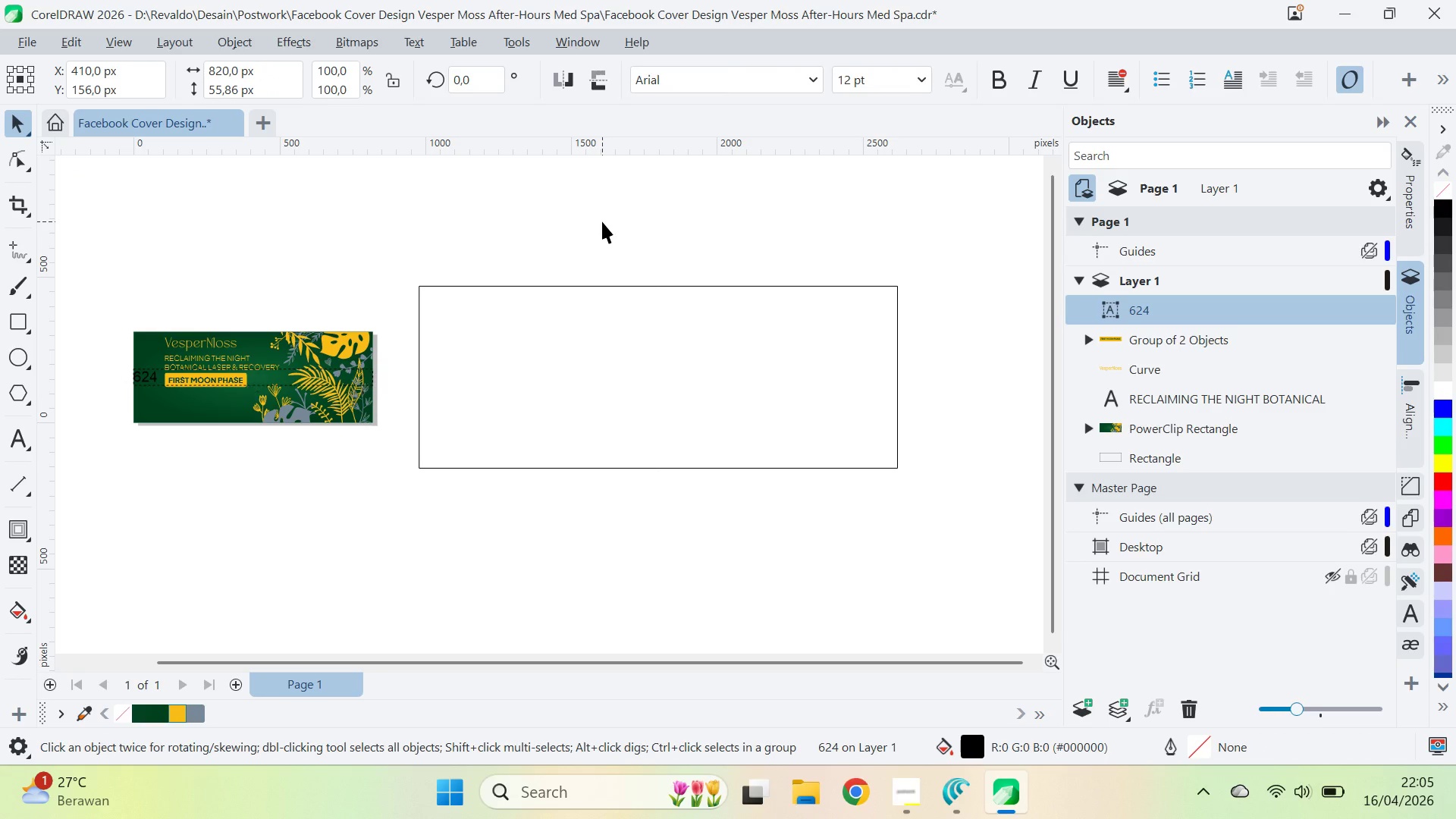 
left_click([602, 221])
 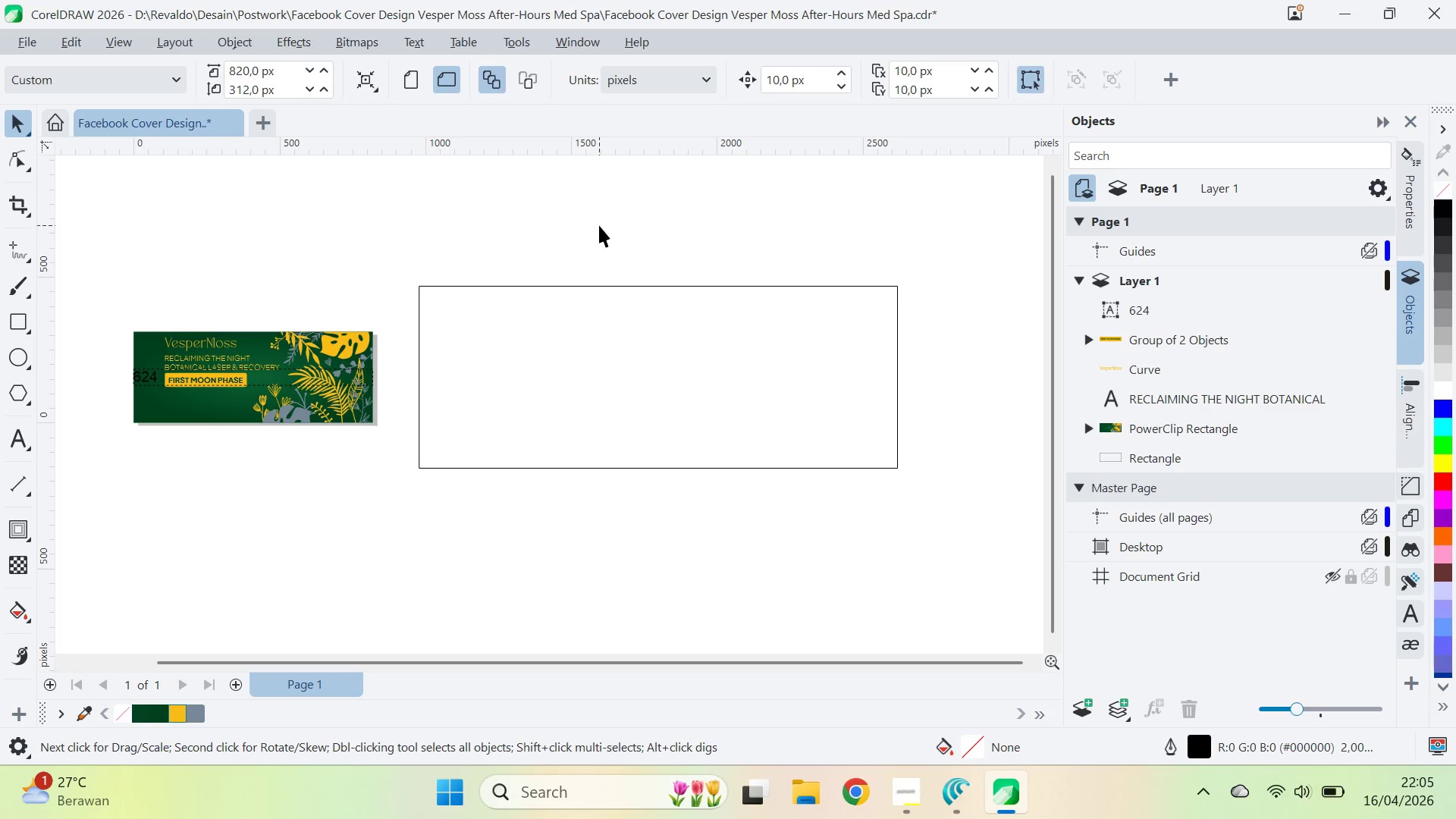 
key(Control+Z)
 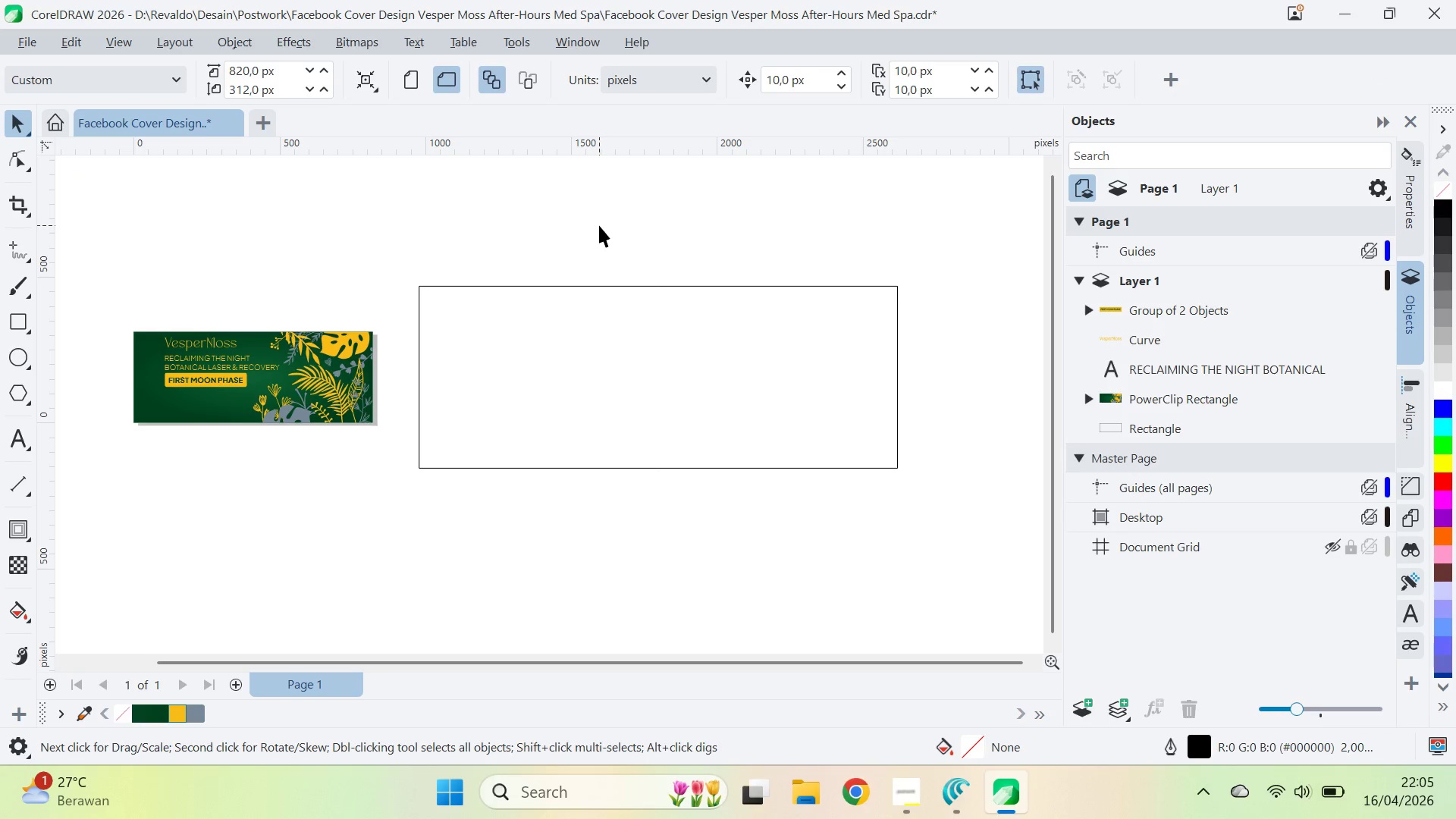 
left_click([599, 225])
 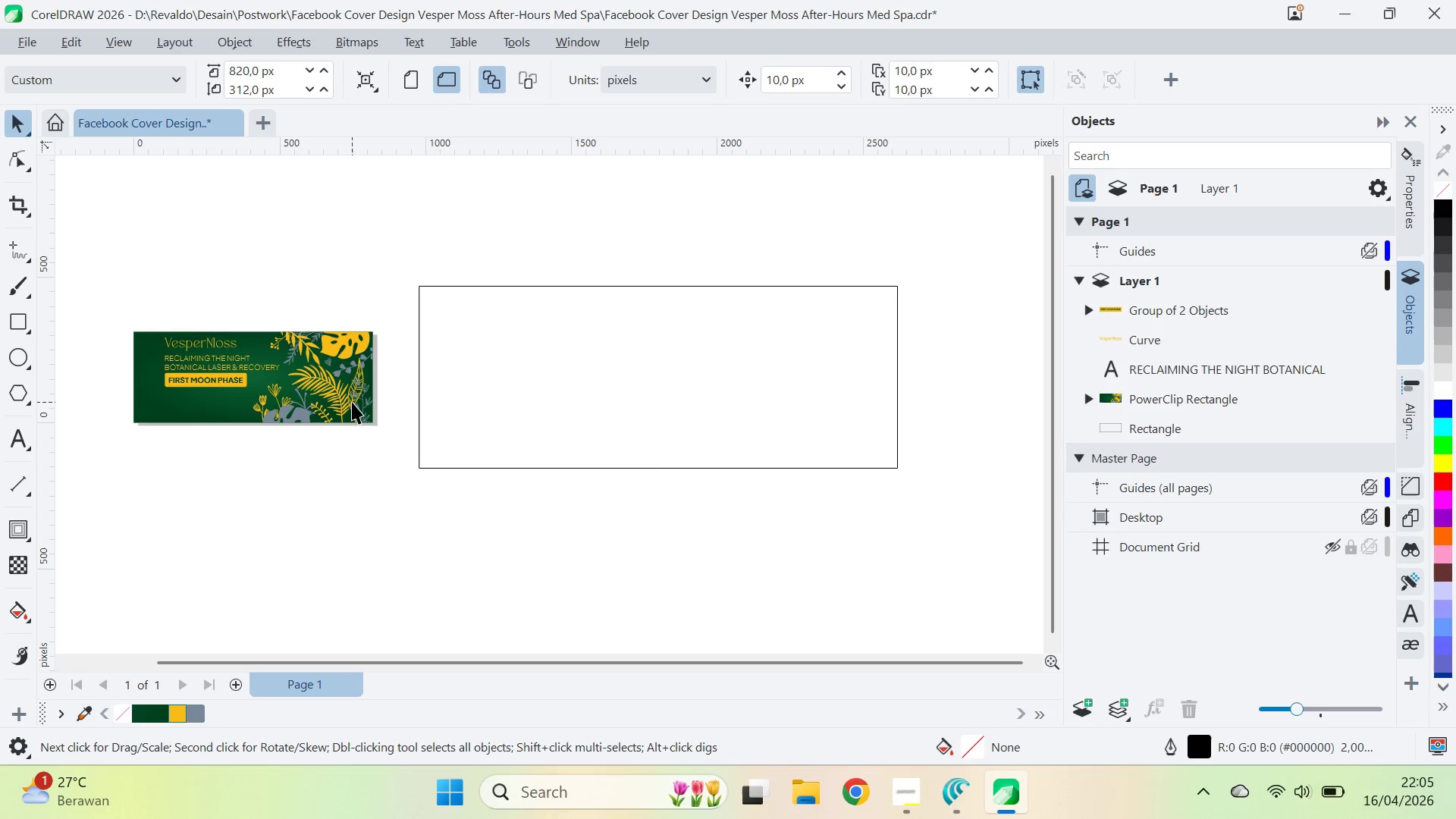 
left_click([352, 402])
 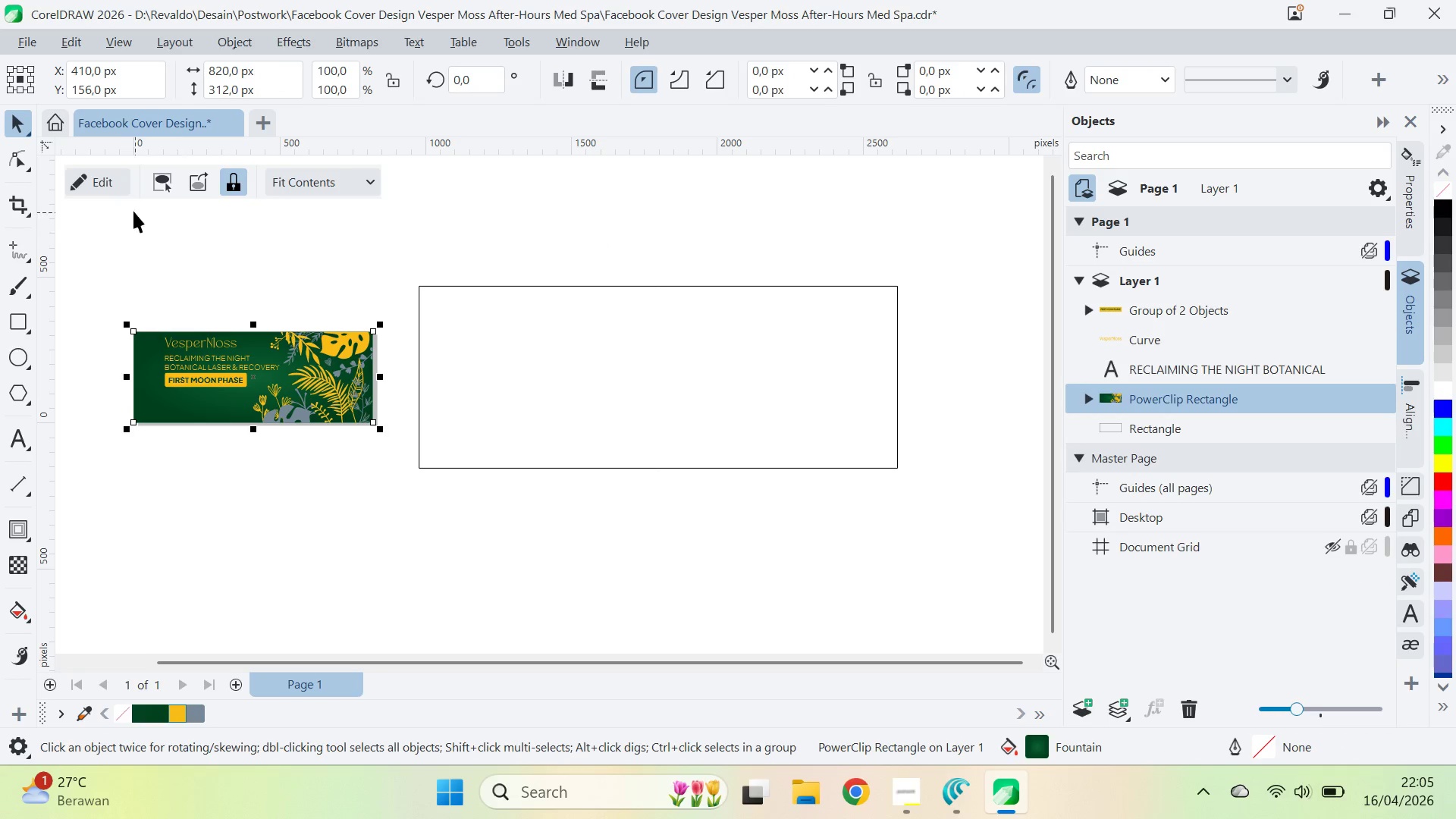 
left_click([117, 196])
 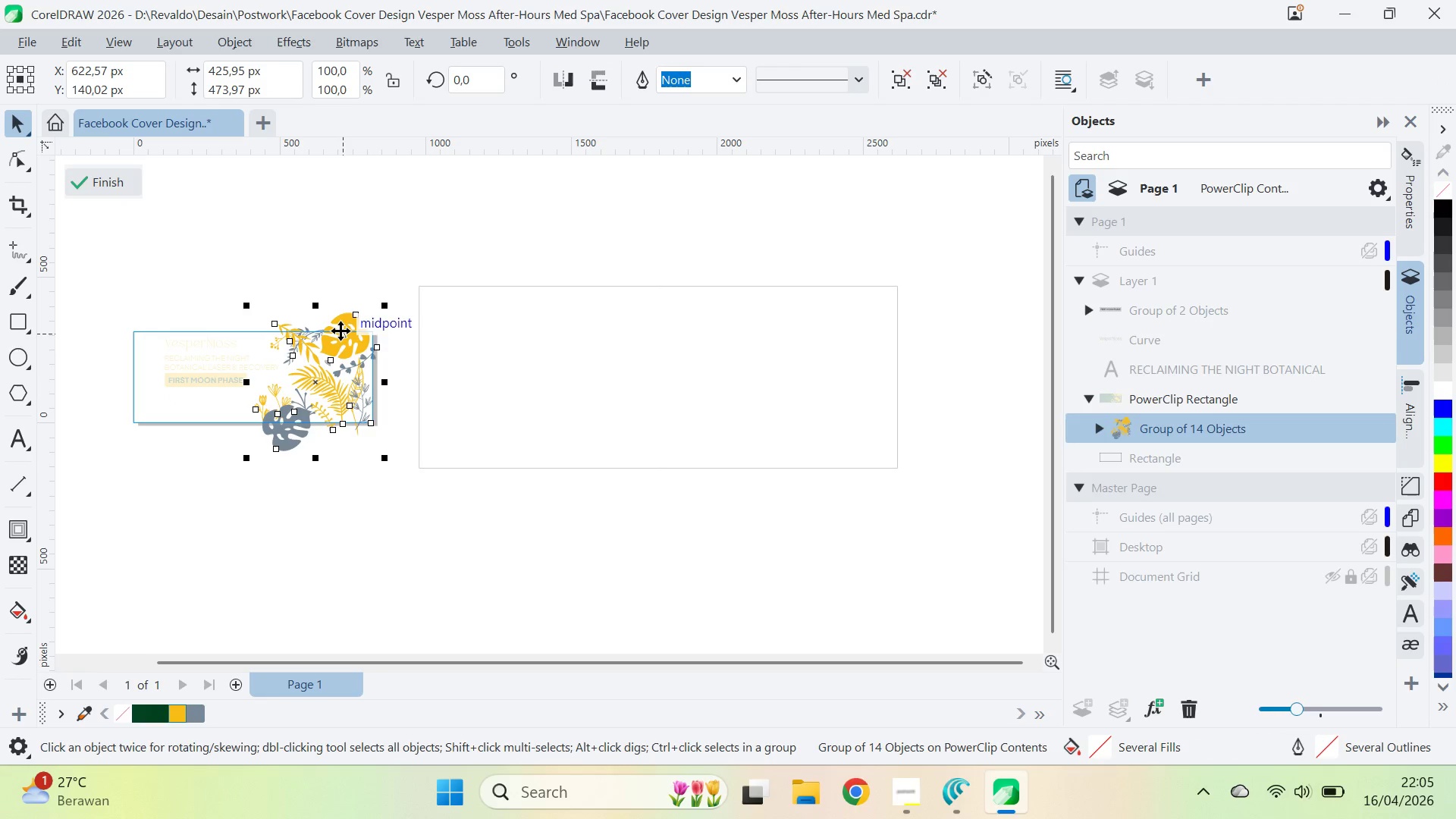 
key(Control+C)
 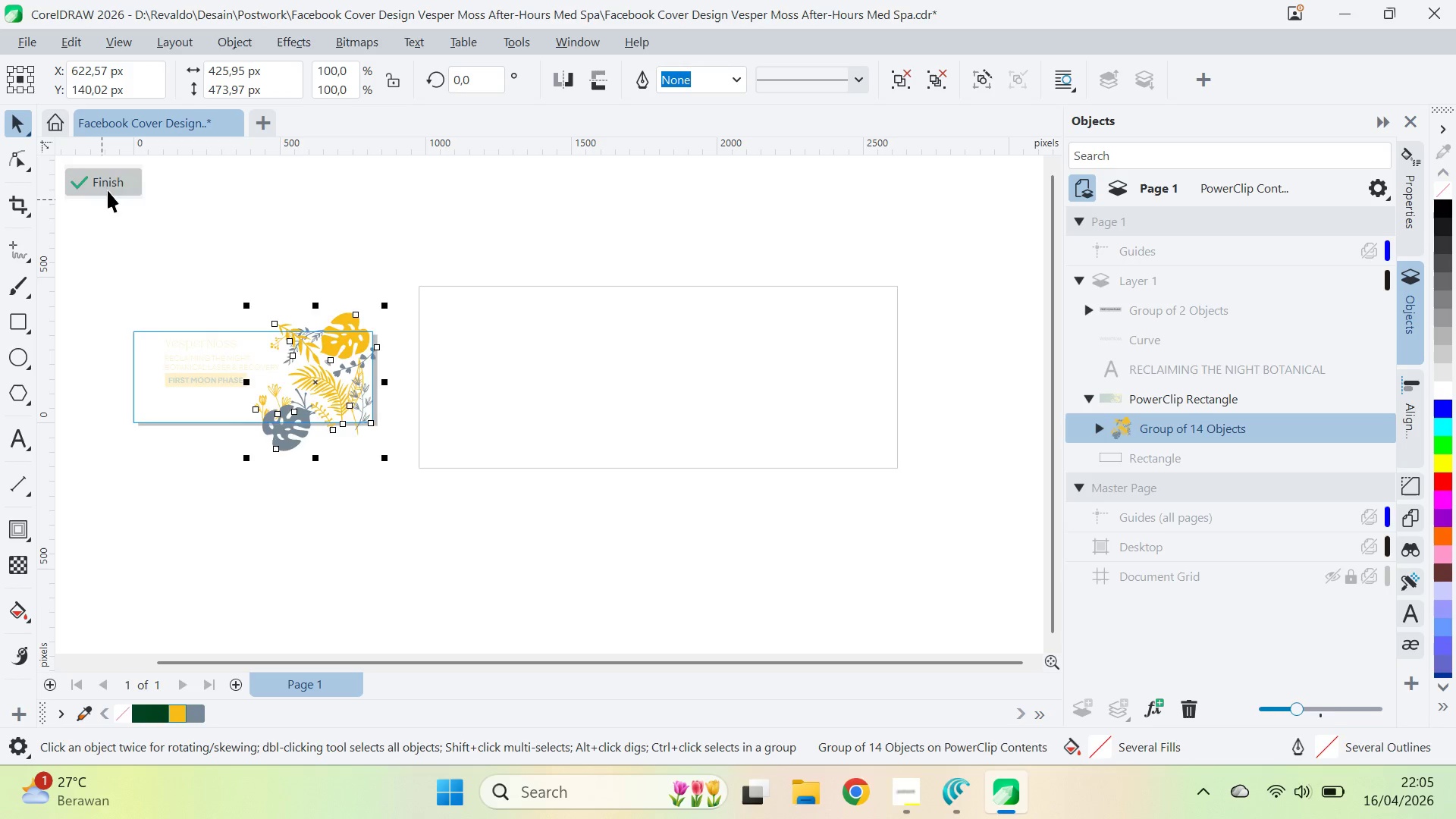 
double_click([334, 228])
 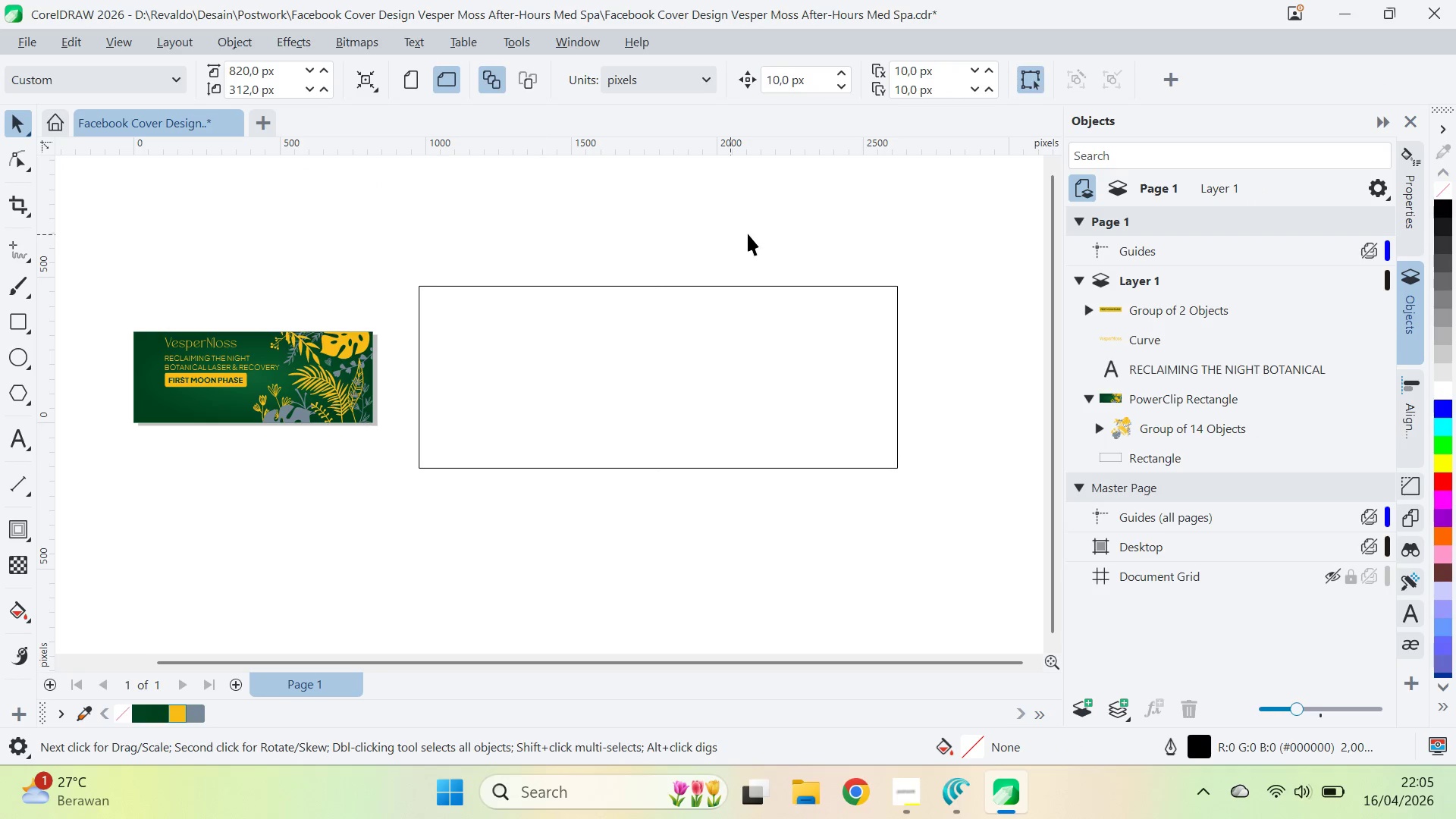 
key(Control+V)
 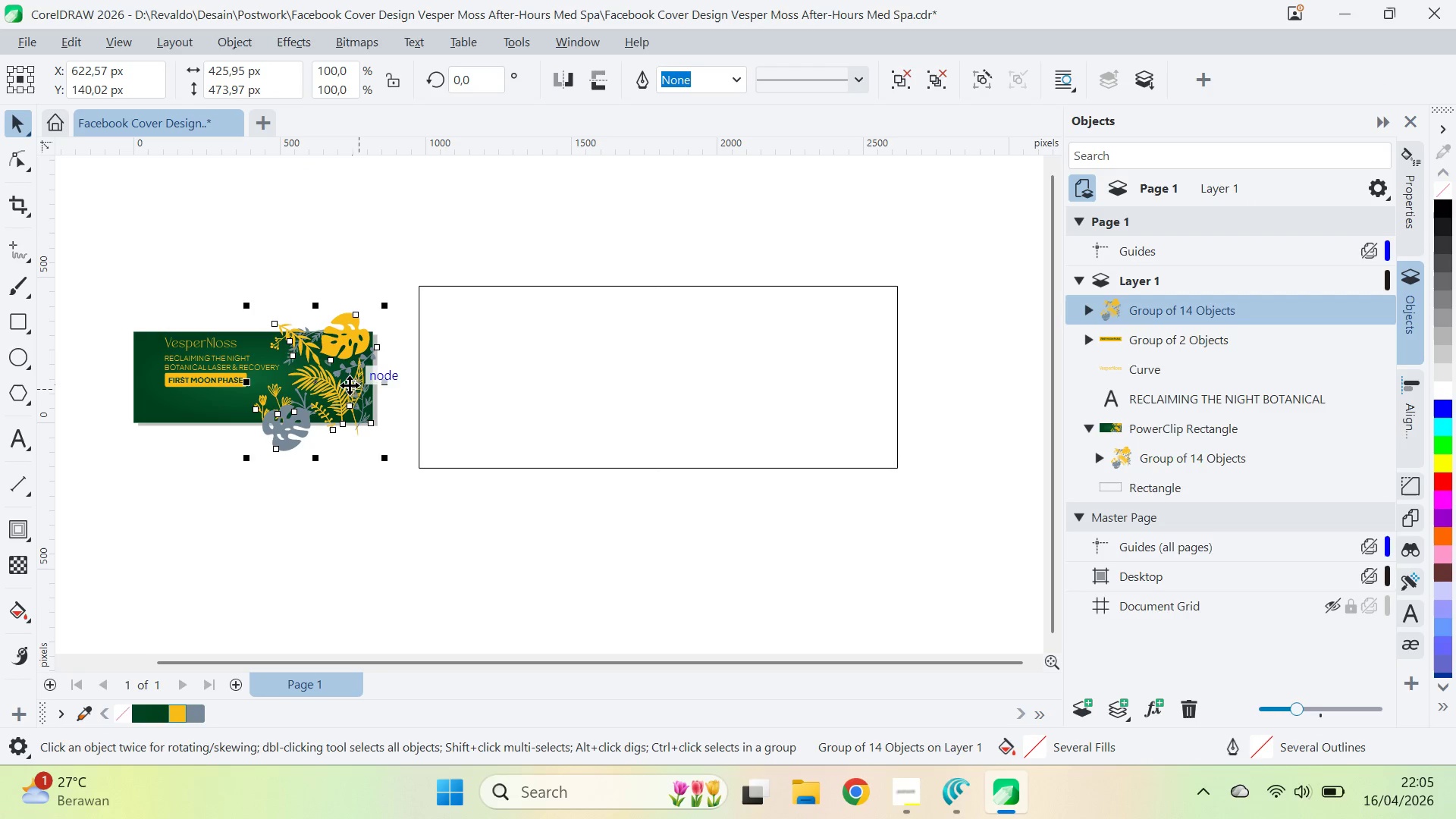 
left_click_drag(start_coordinate=[350, 384], to_coordinate=[895, 363])
 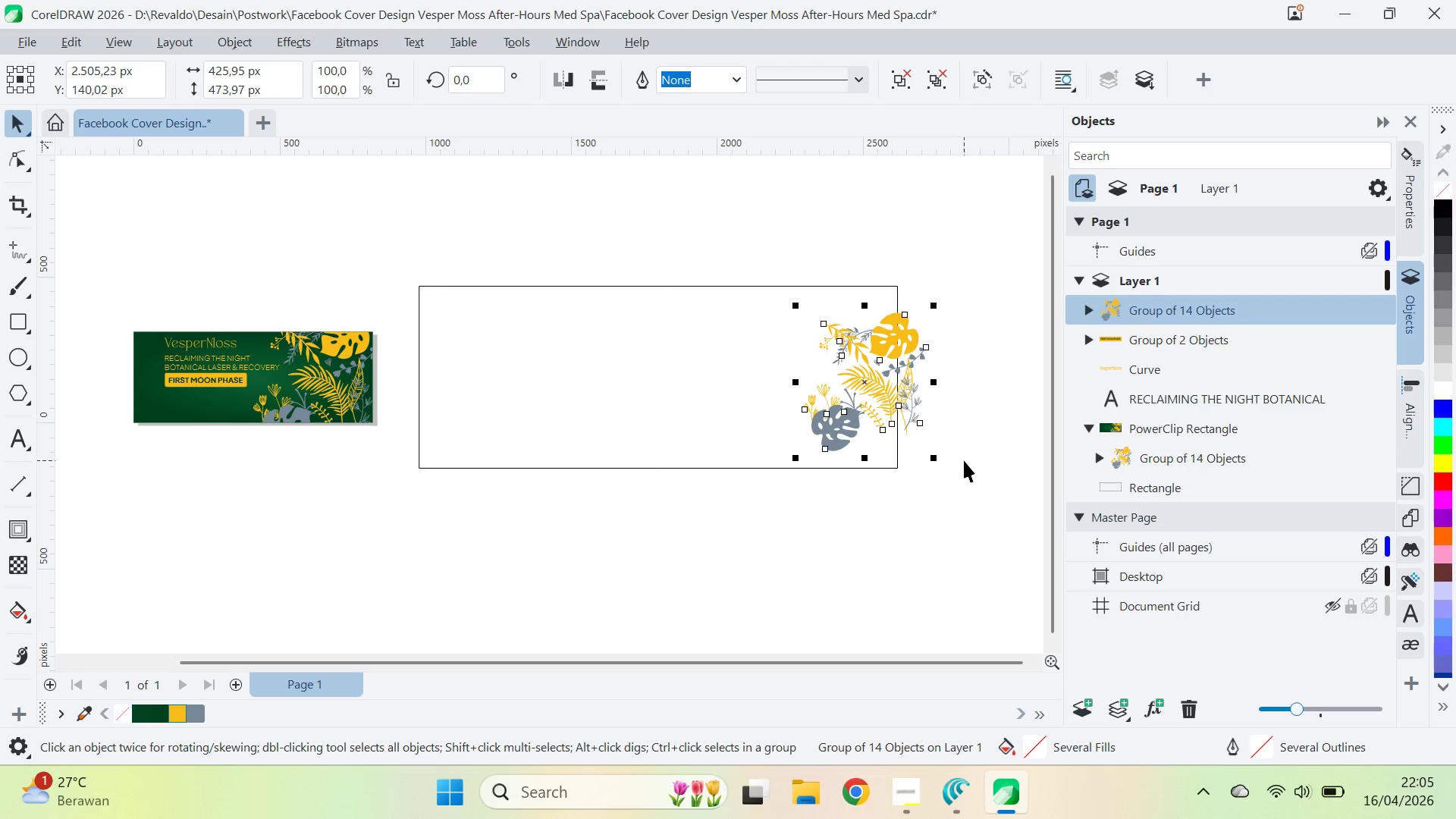 
hold_key(key=ShiftLeft, duration=0.84)
 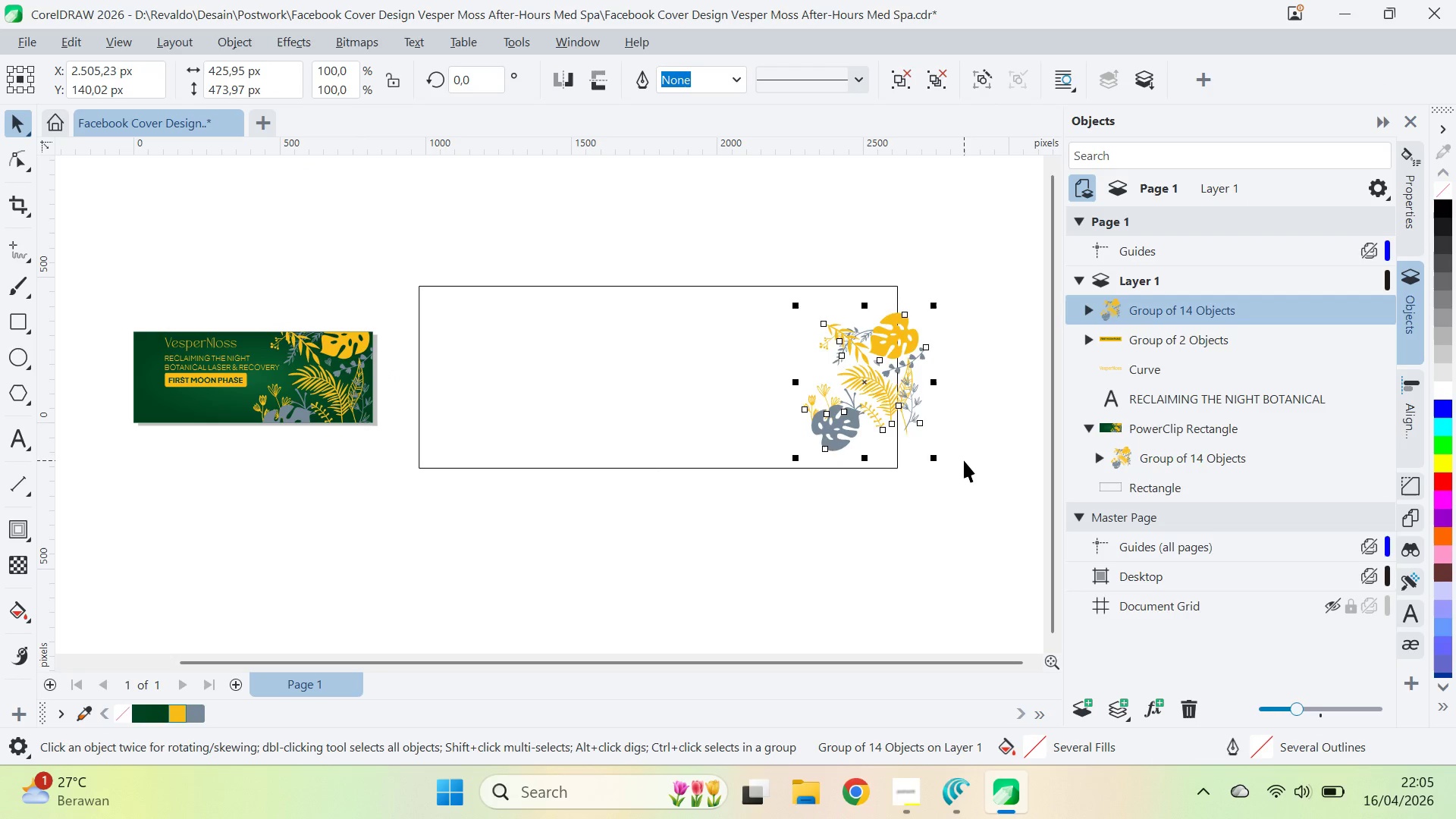 
key(Control+Z)
 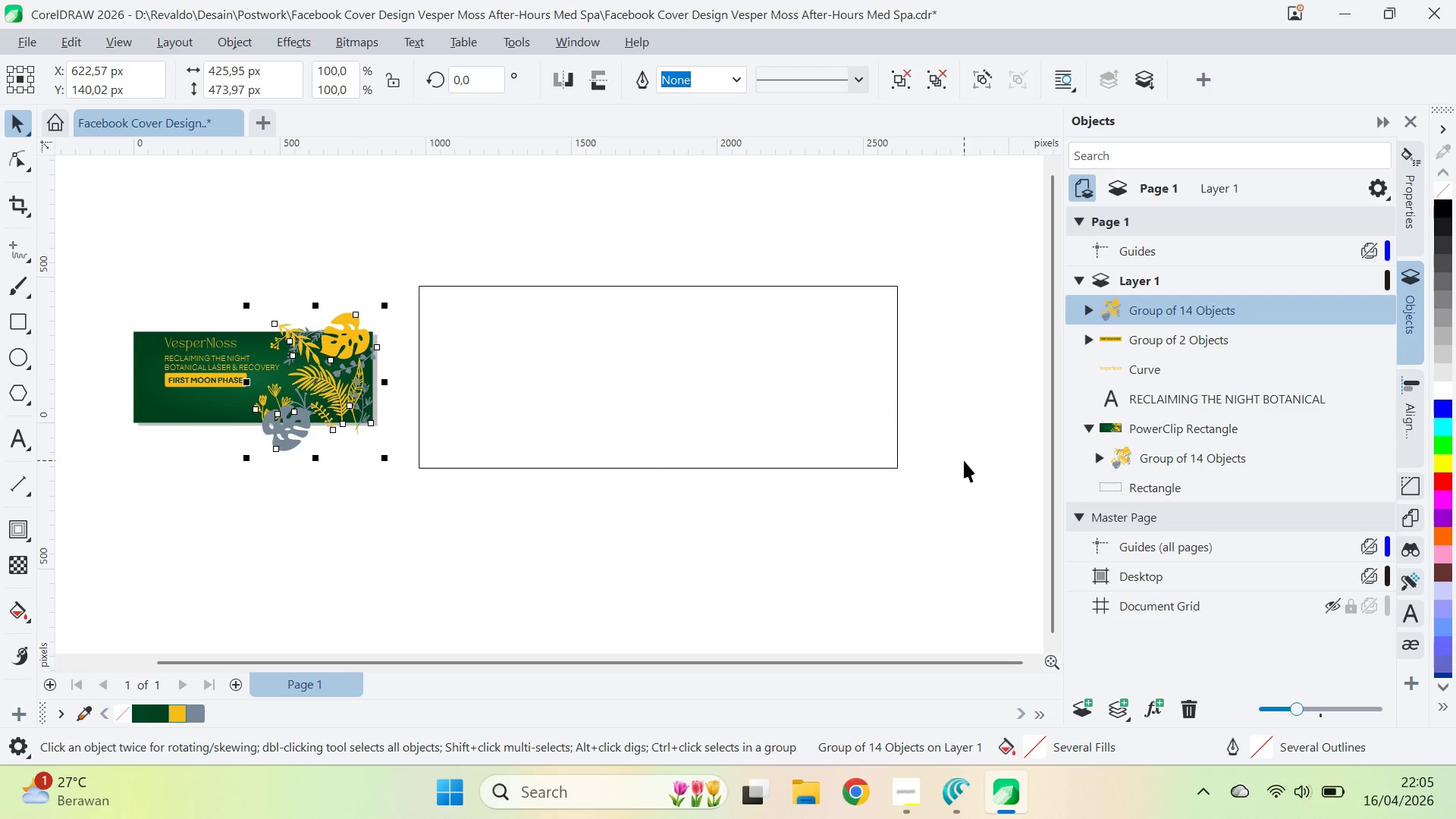 
key(Control+Z)
 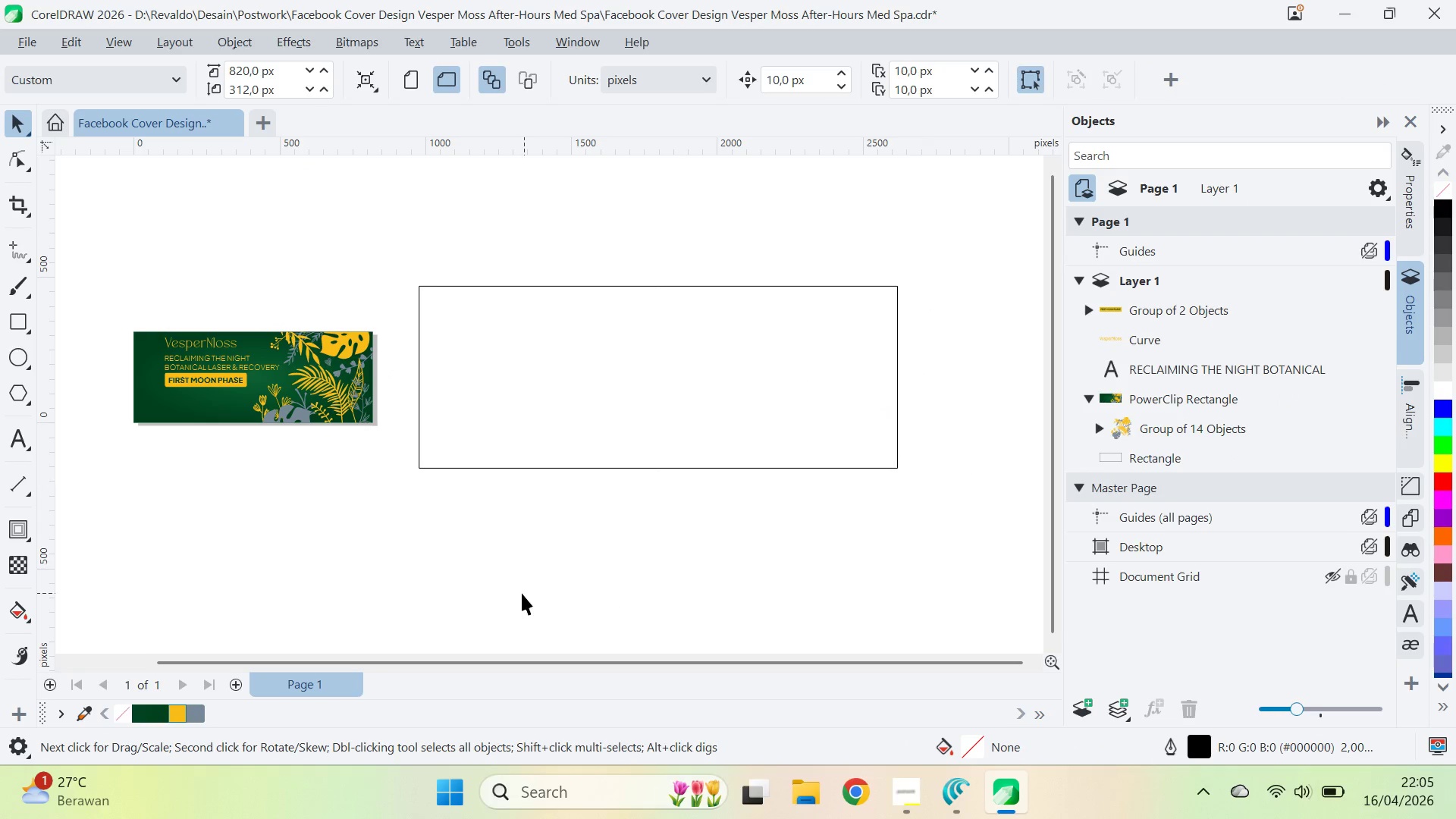 
left_click_drag(start_coordinate=[522, 592], to_coordinate=[516, 588])
 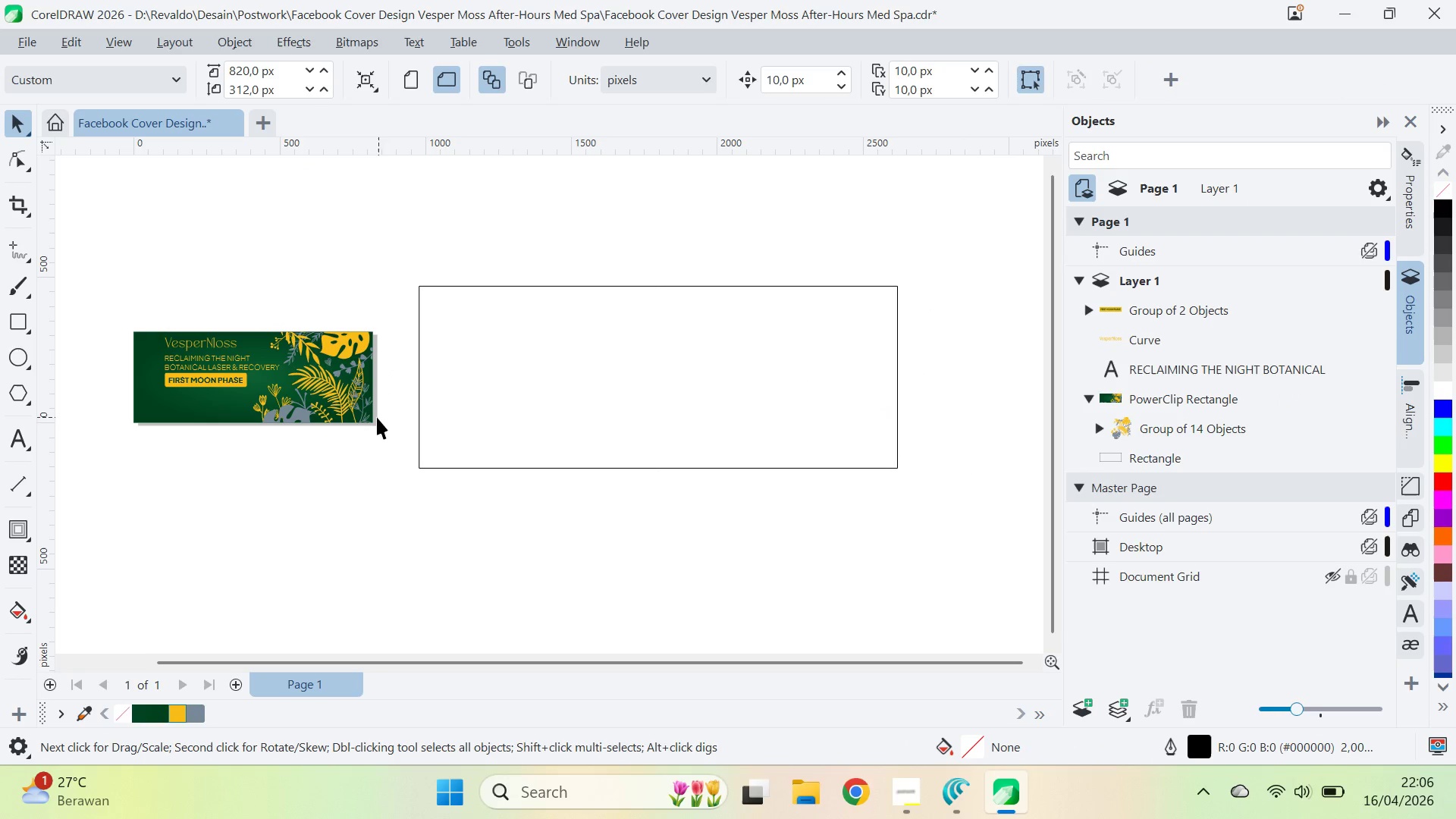 
left_click_drag(start_coordinate=[340, 428], to_coordinate=[410, 411])
 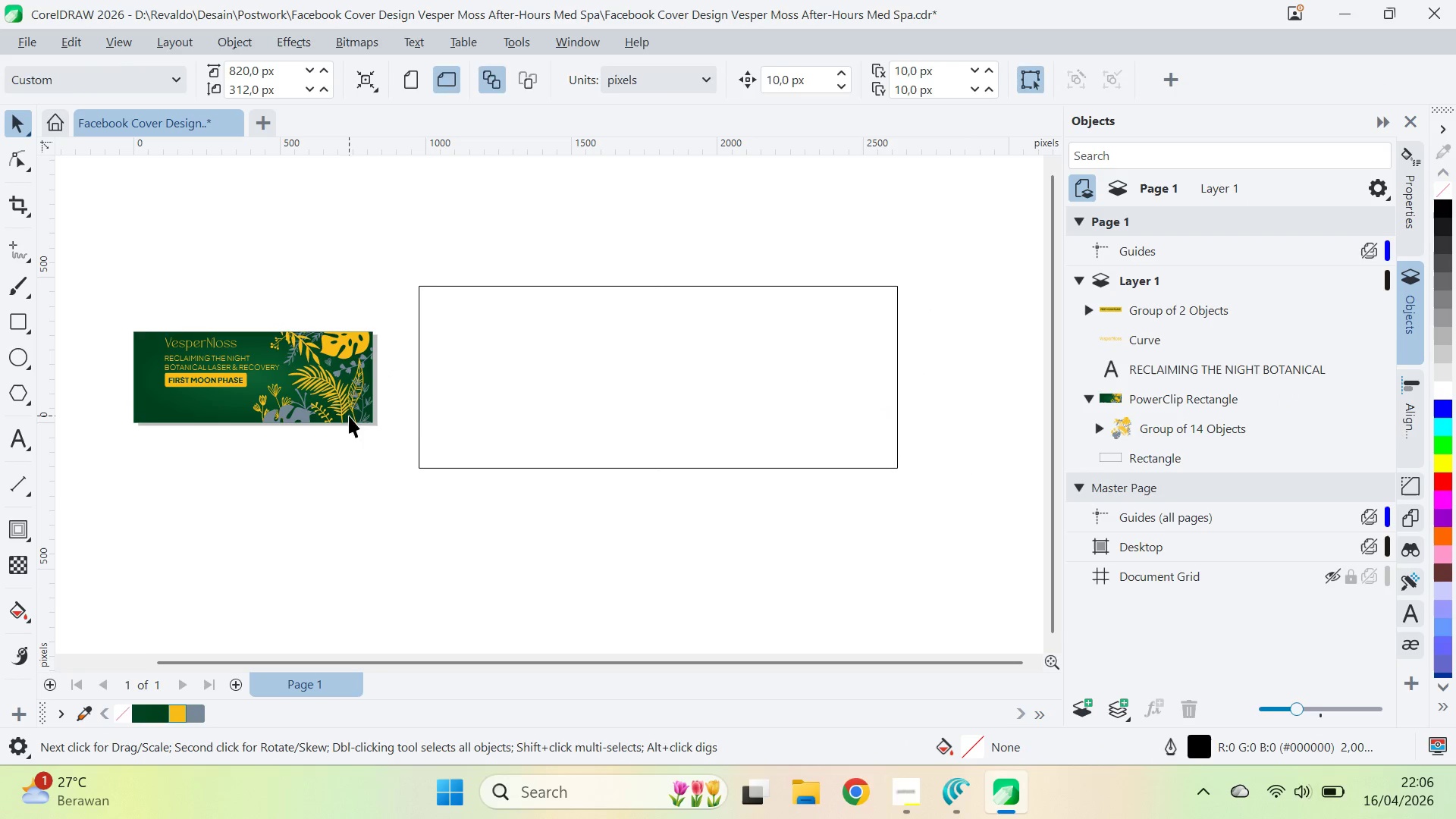 
left_click_drag(start_coordinate=[349, 416], to_coordinate=[743, 413])
 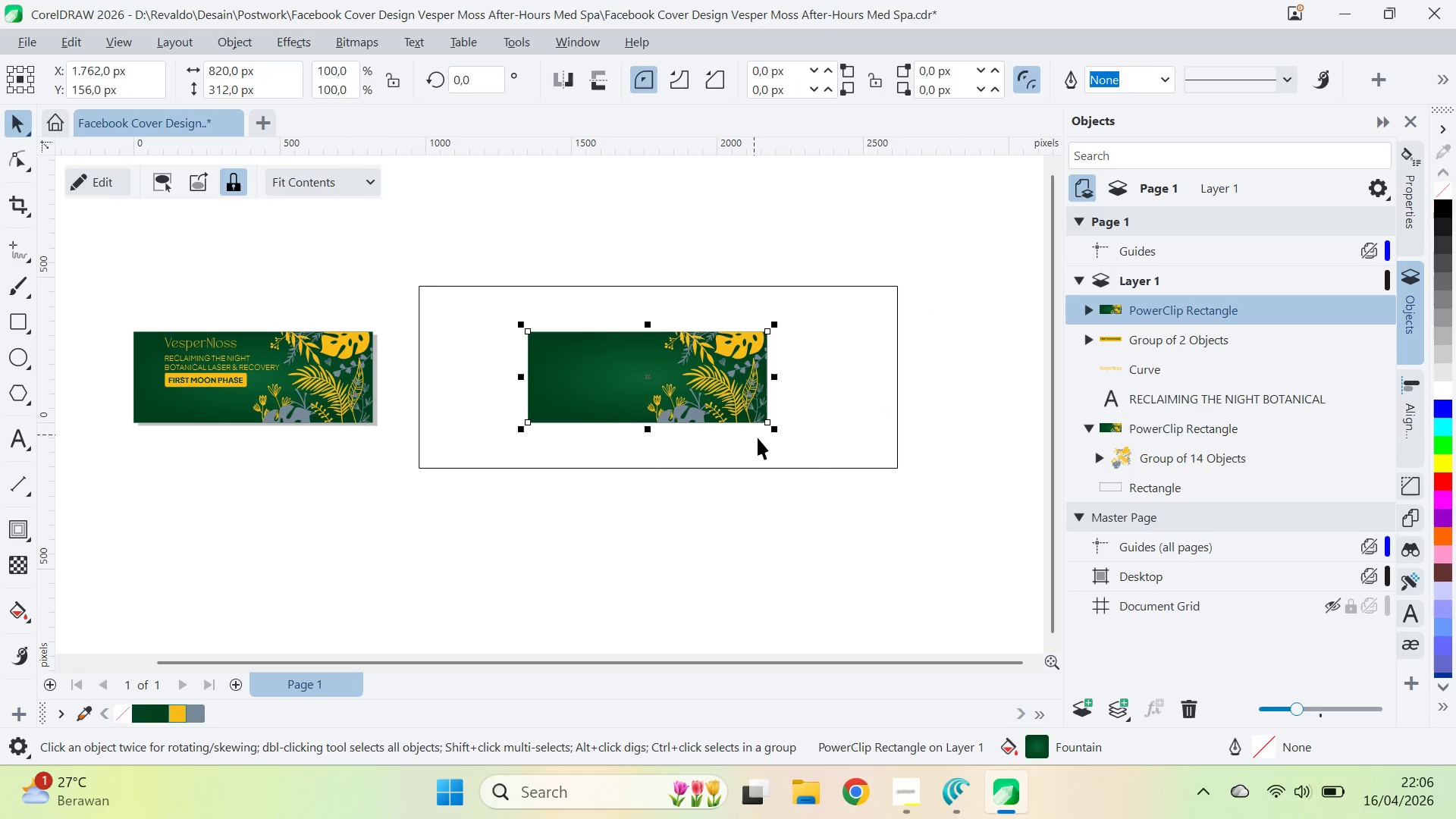 
hold_key(key=ShiftLeft, duration=0.91)
 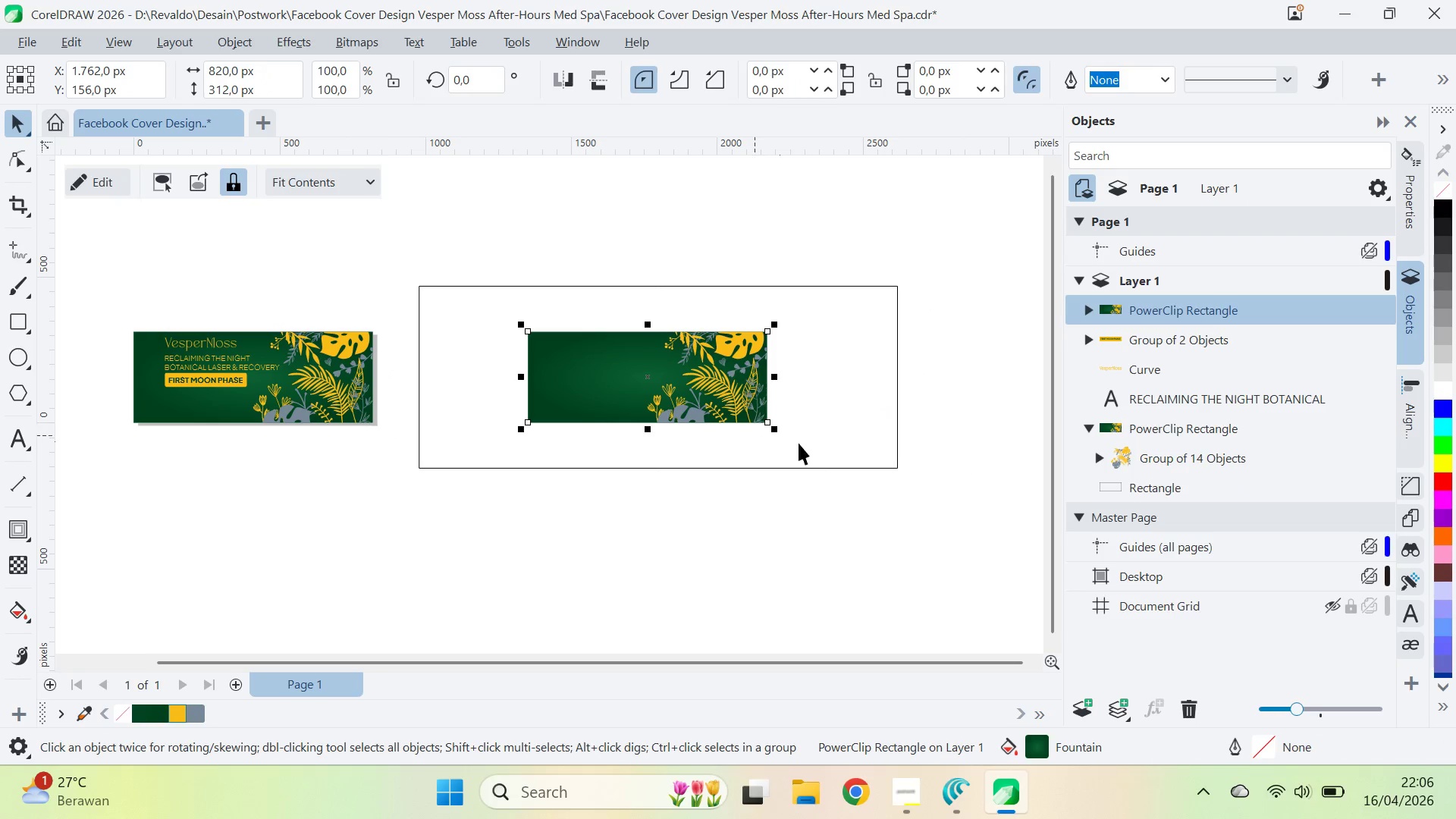 
key(Shift+ShiftLeft)
 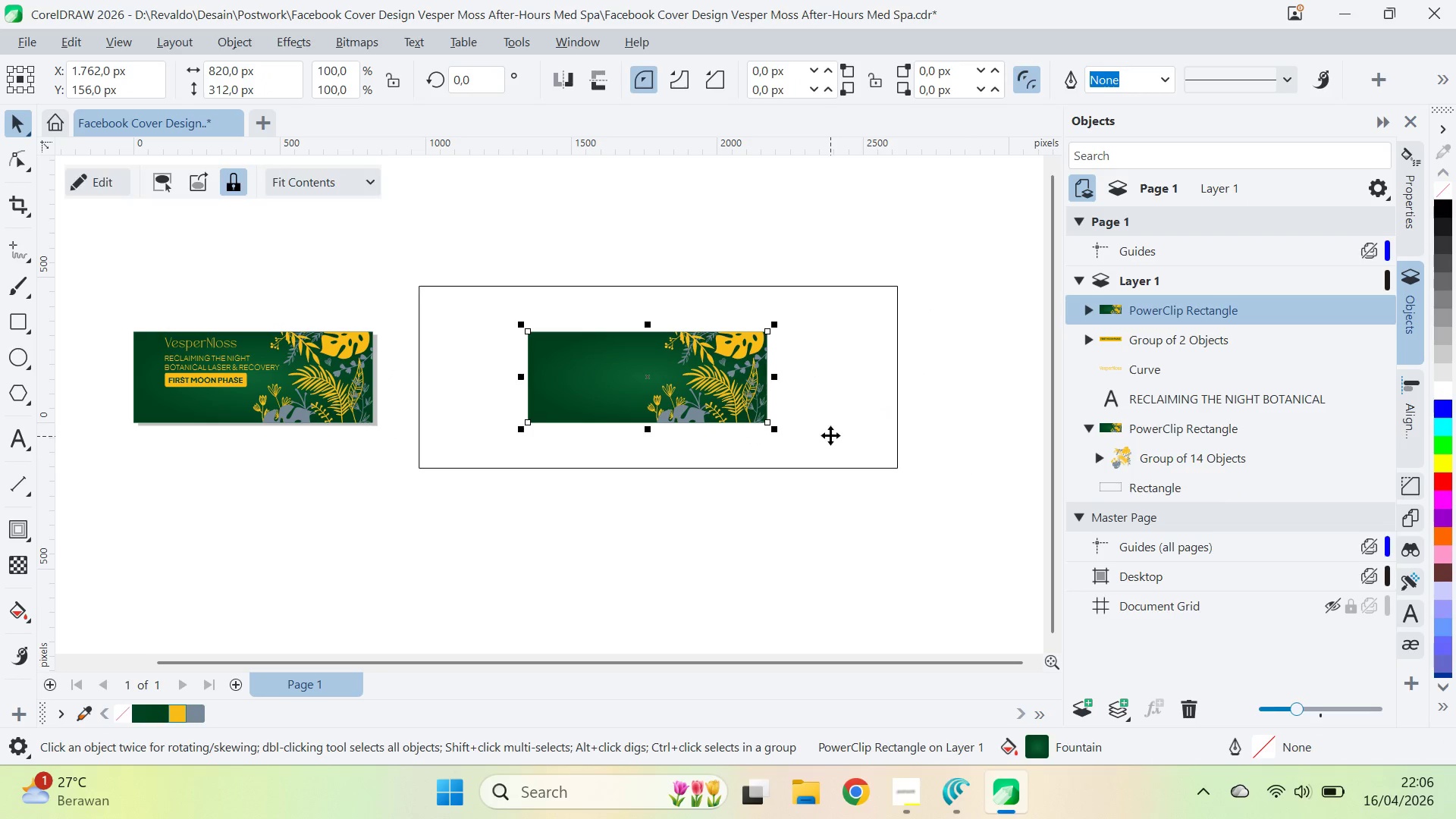 
left_click([830, 435])
 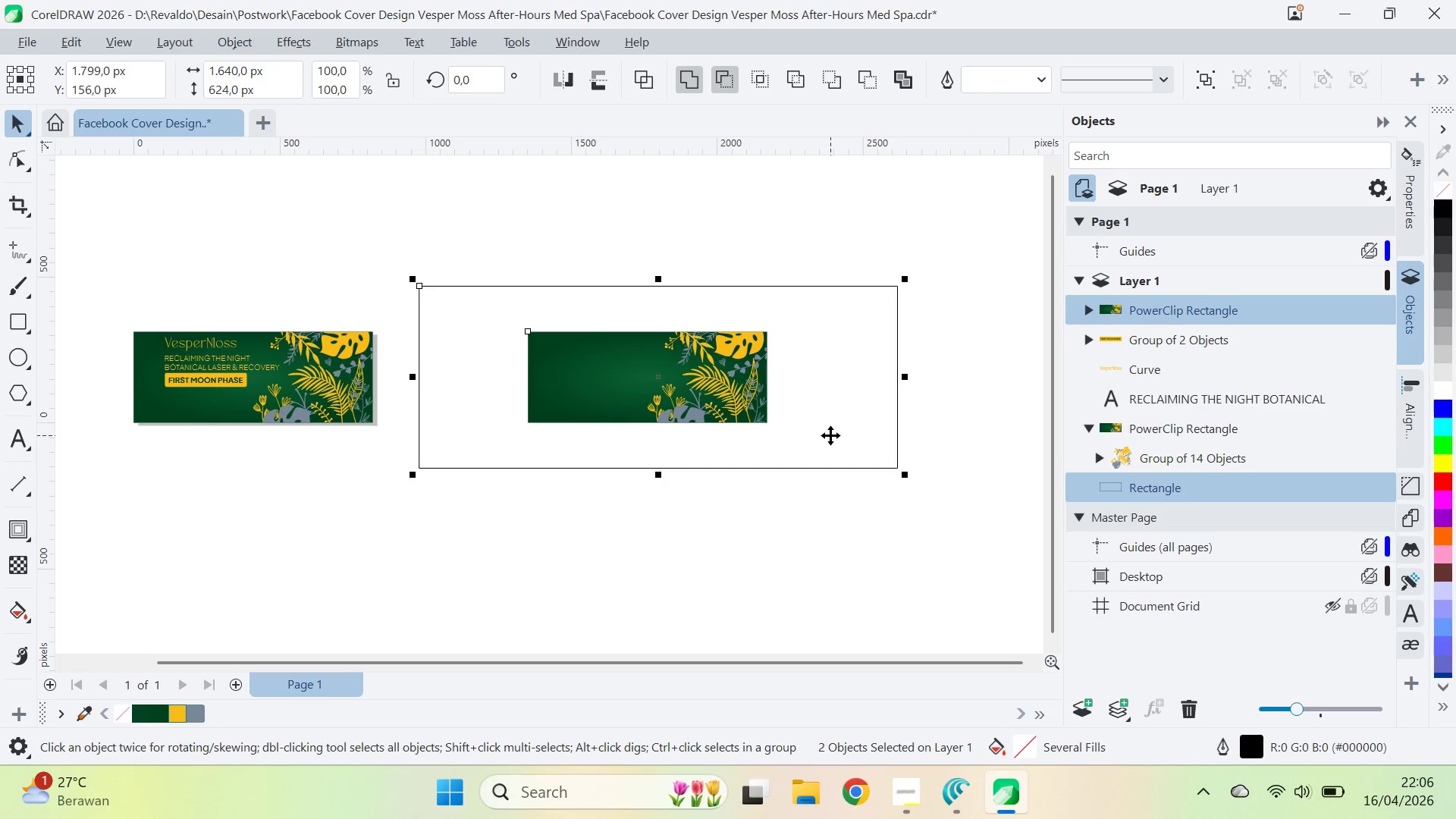 
type(ce)
 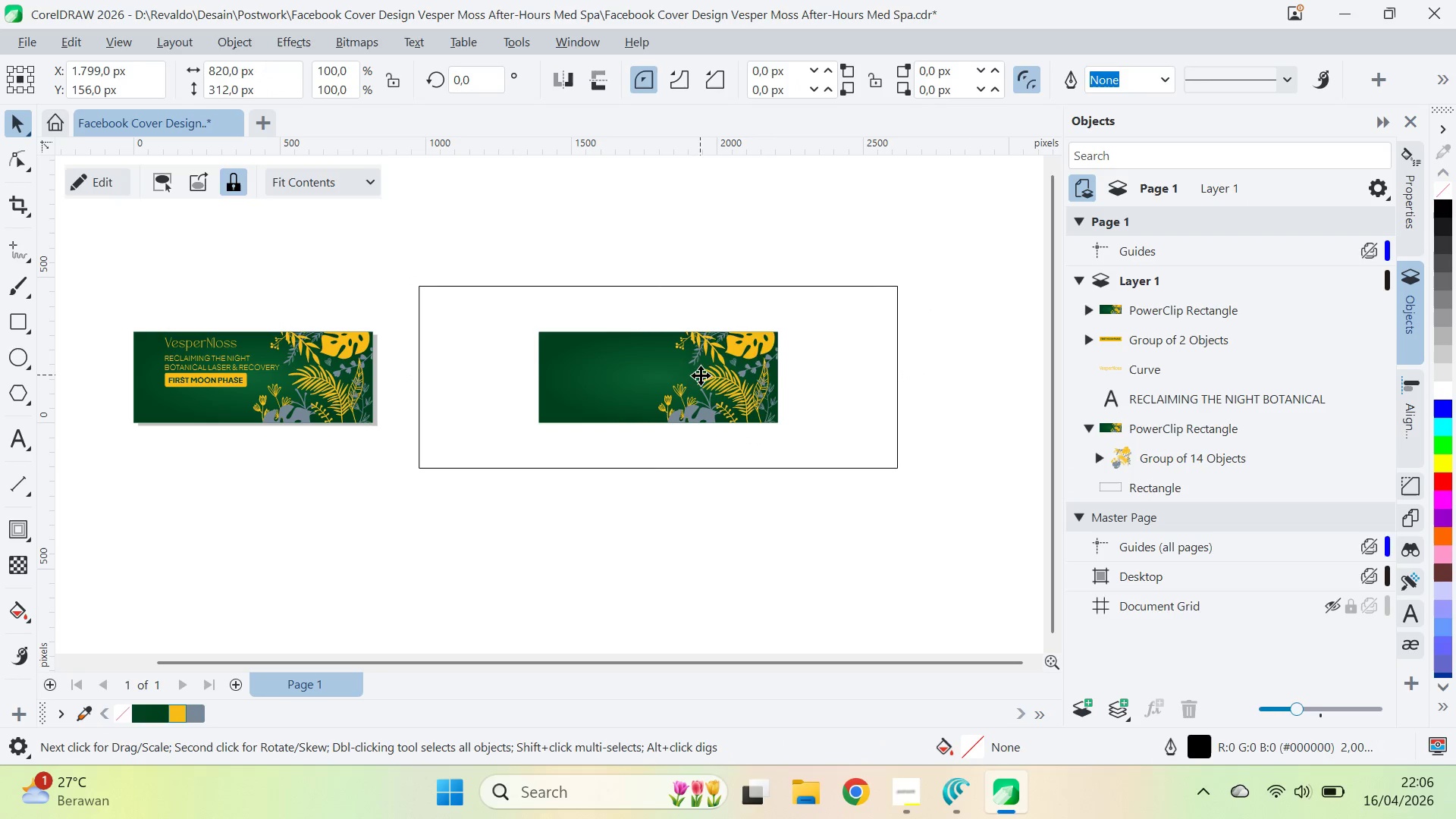 
hold_key(key=ShiftLeft, duration=2.27)
left_click_drag(start_coordinate=[786, 328], to_coordinate=[907, 284])
 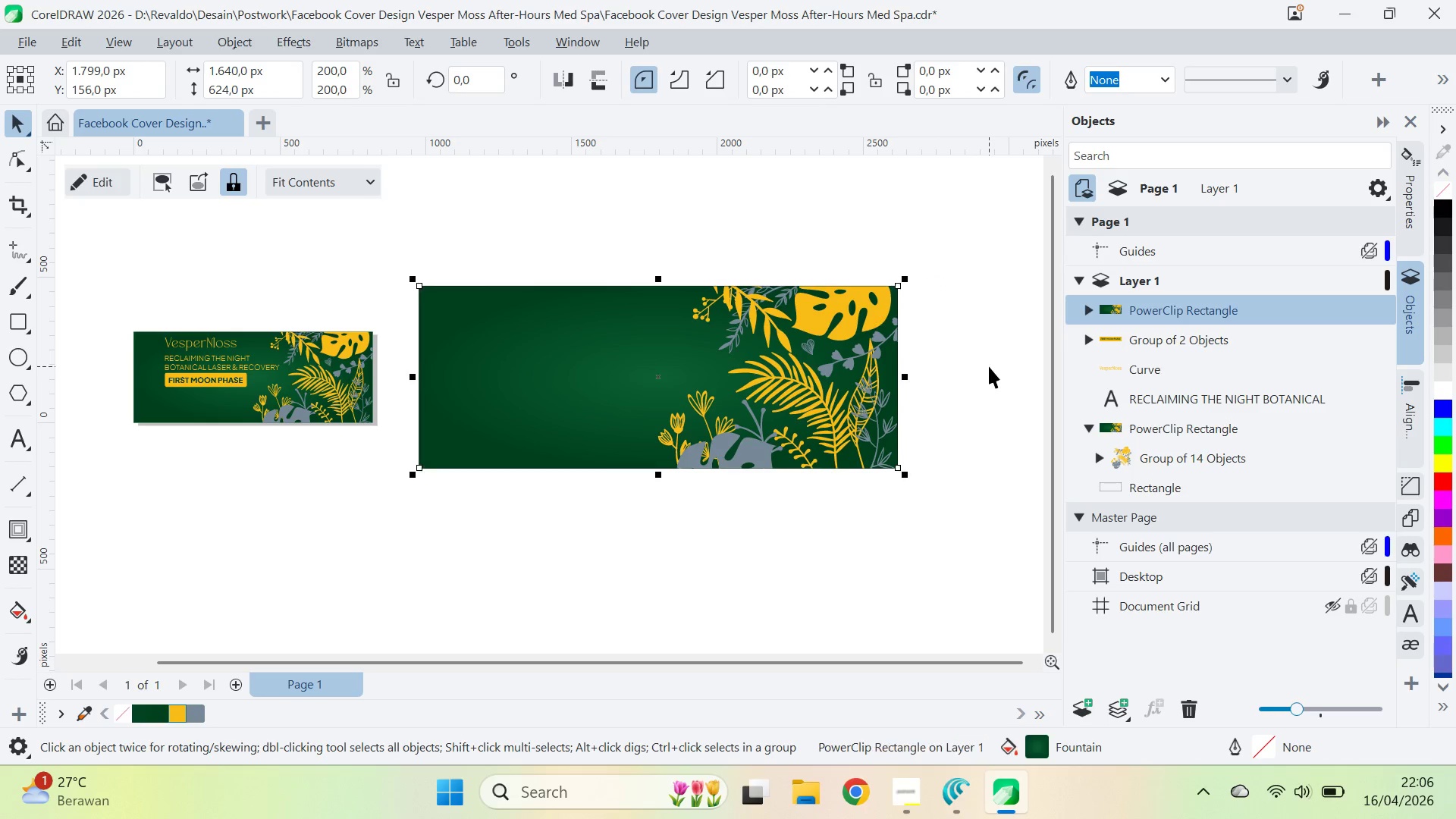 
left_click([989, 366])
 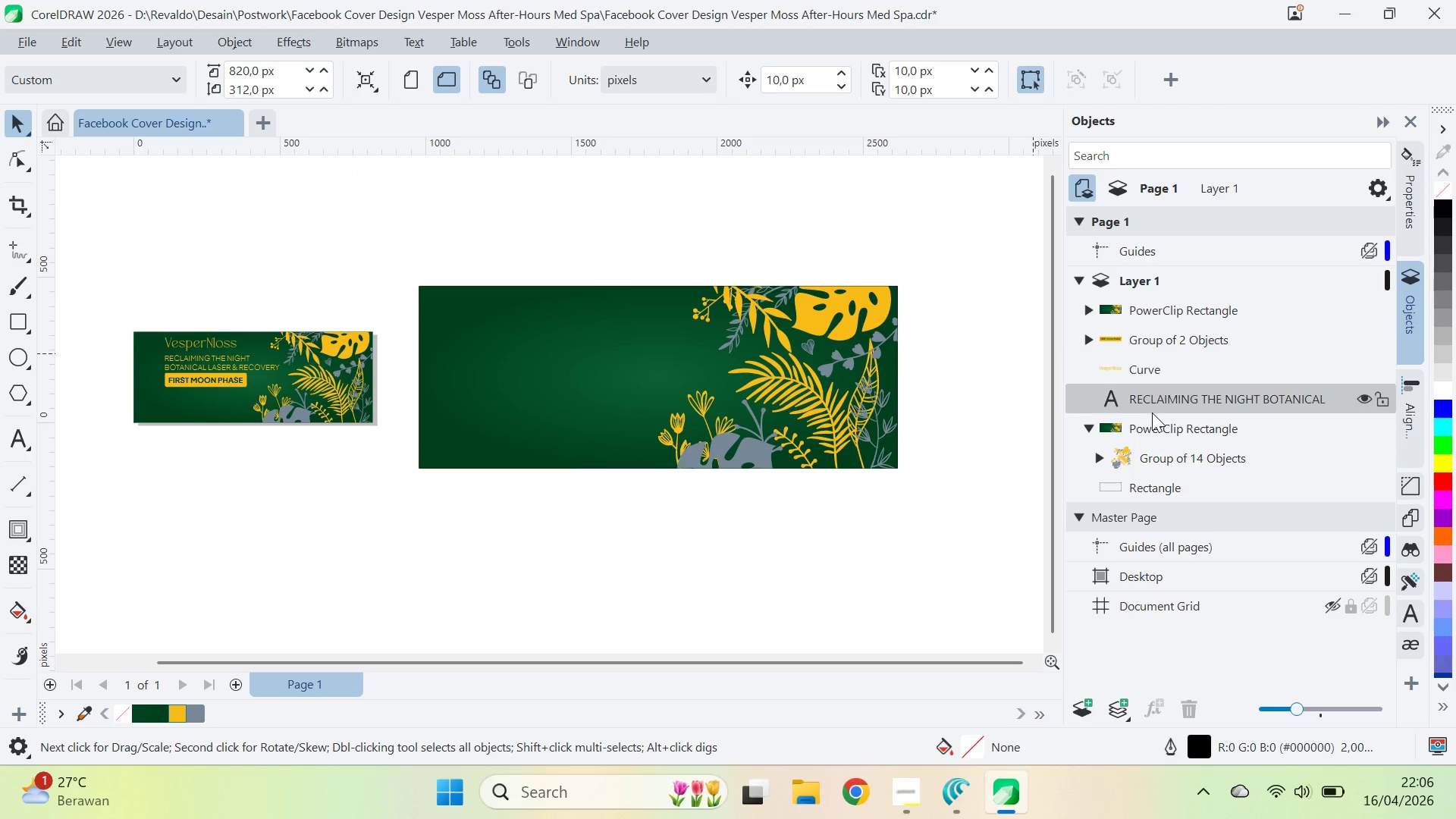 
key(Control+Z)
 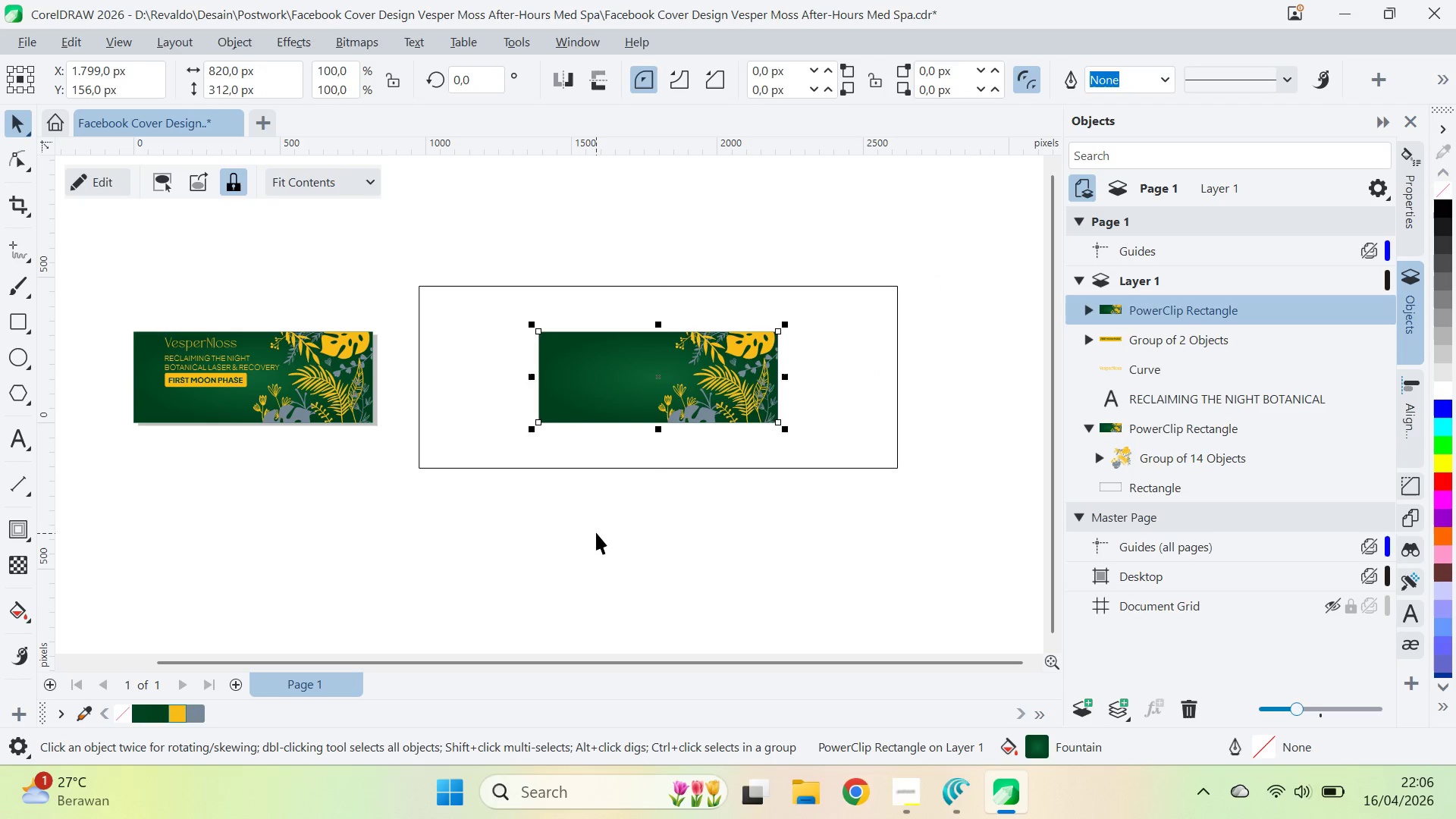 
key(Control+Z)
 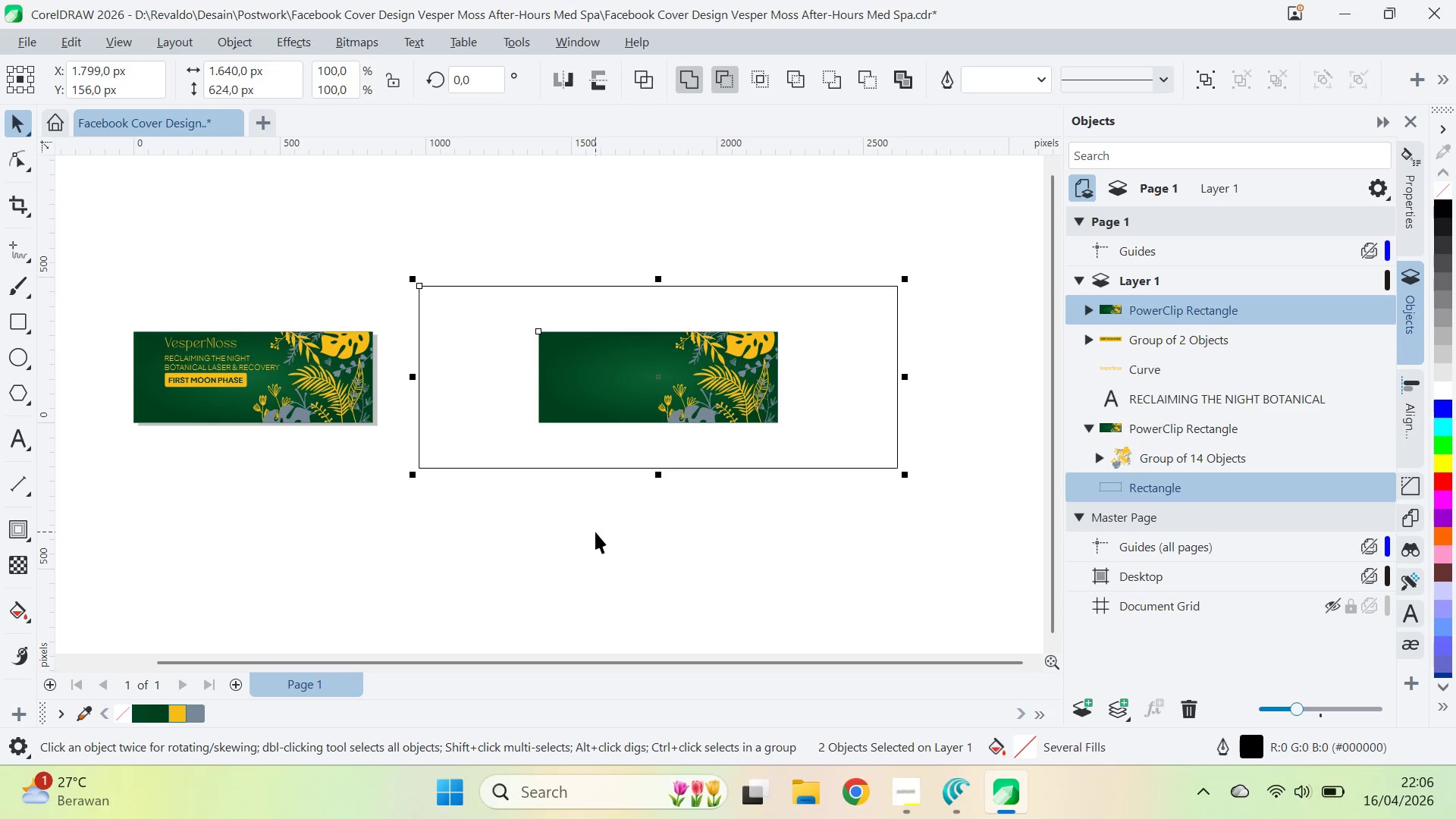 
key(Control+Z)
 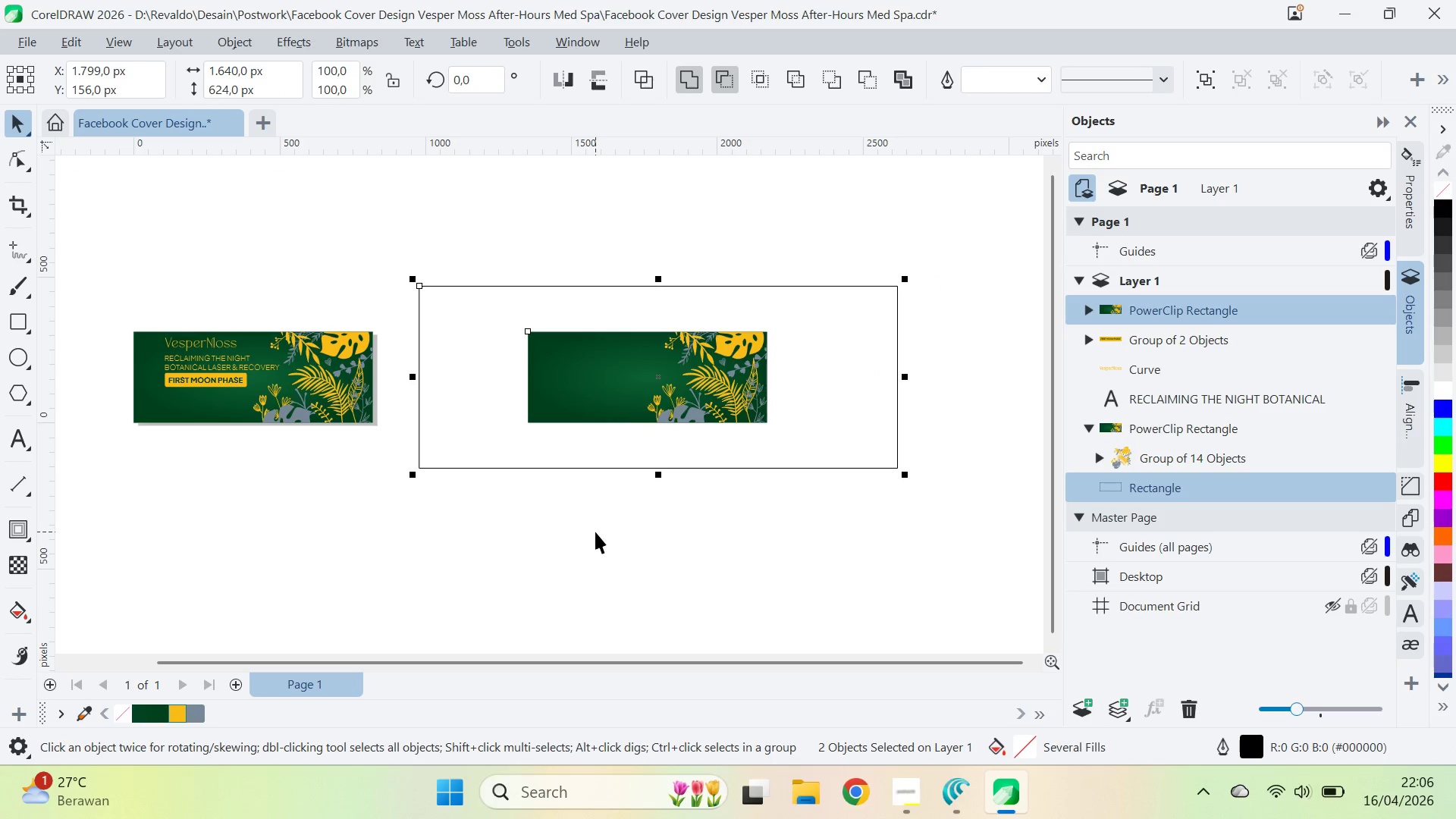 
key(Control+Z)
 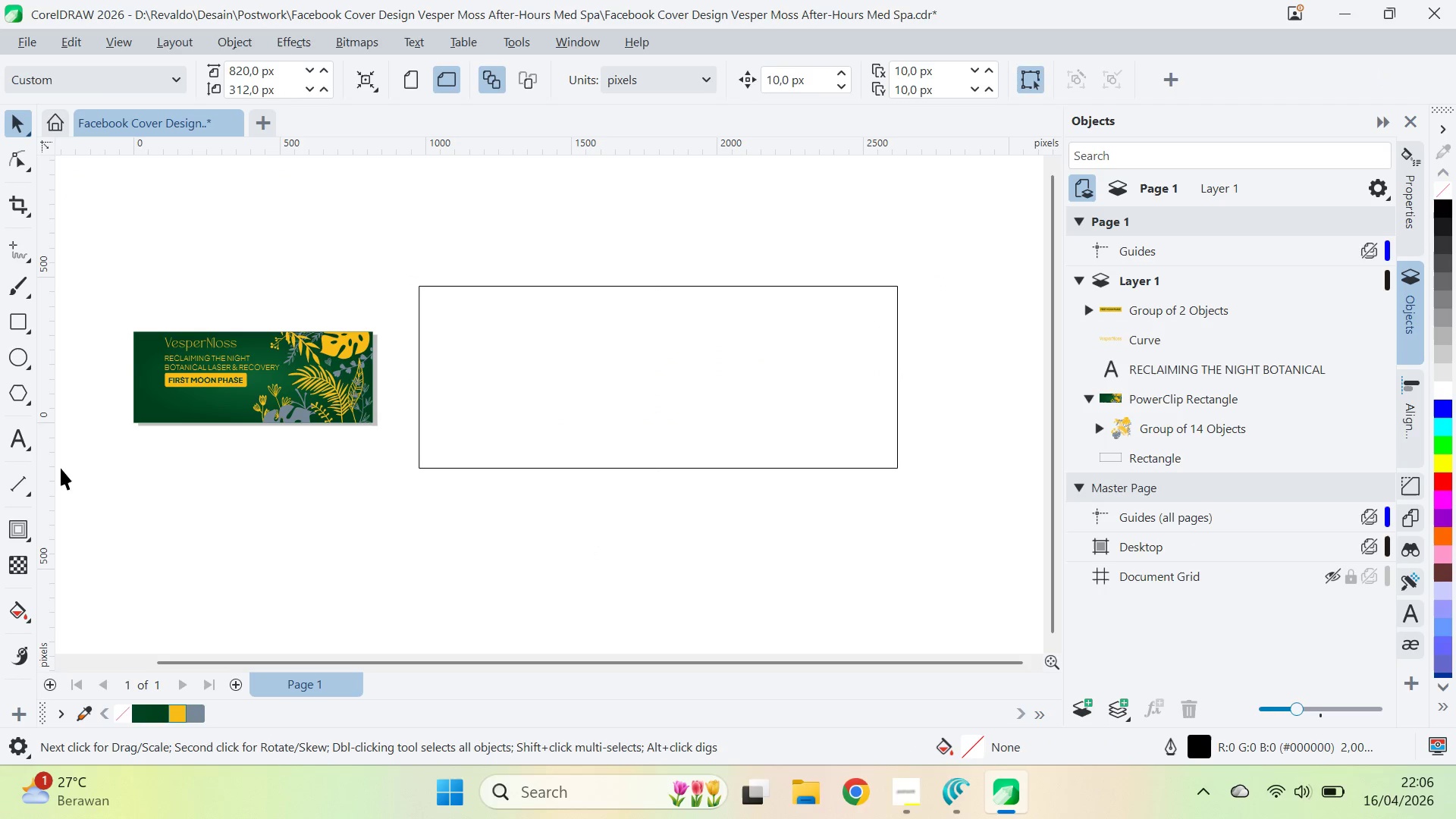 
left_click_drag(start_coordinate=[116, 466], to_coordinate=[436, 281])
 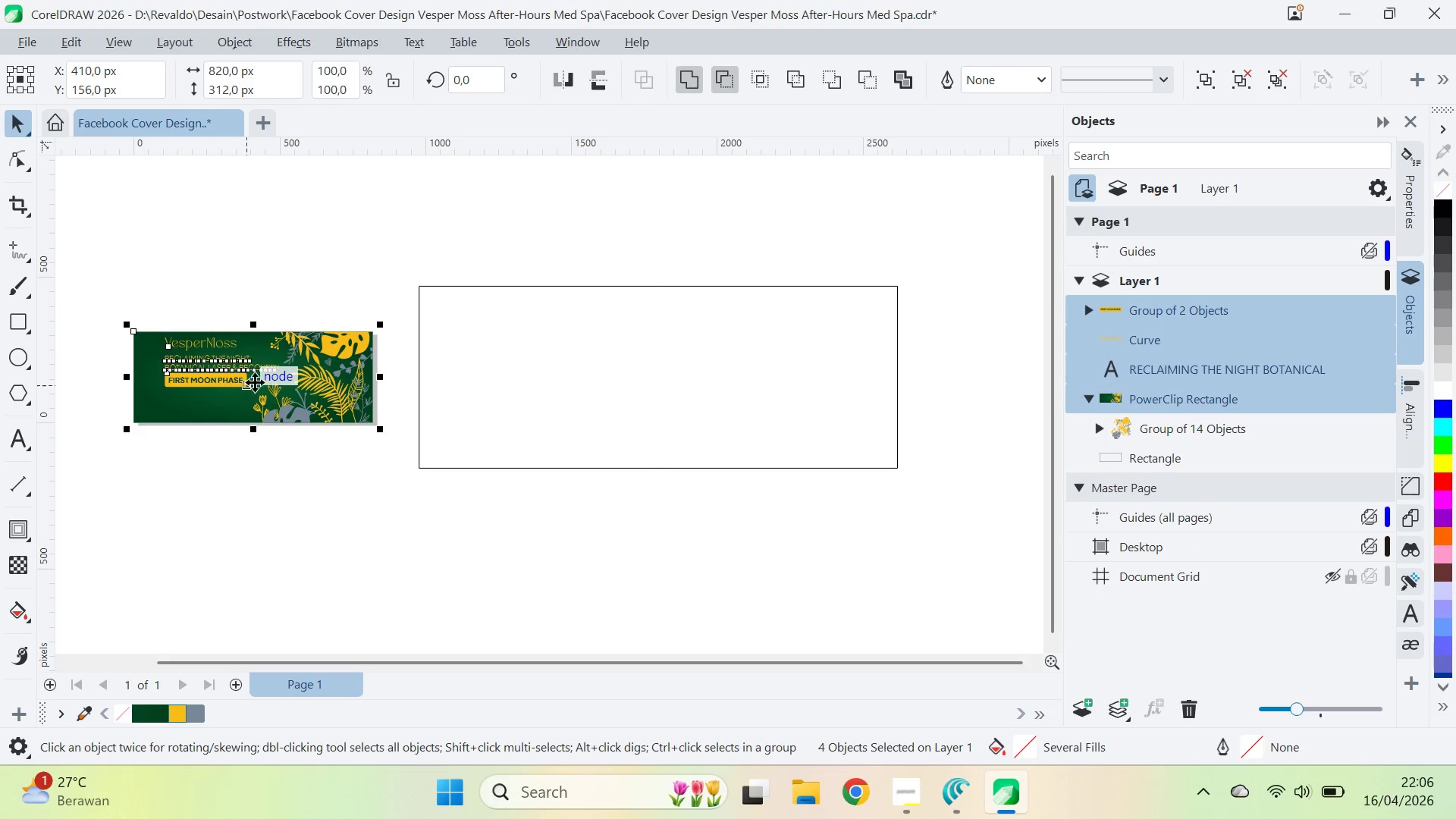 
left_click_drag(start_coordinate=[256, 378], to_coordinate=[482, 359])
 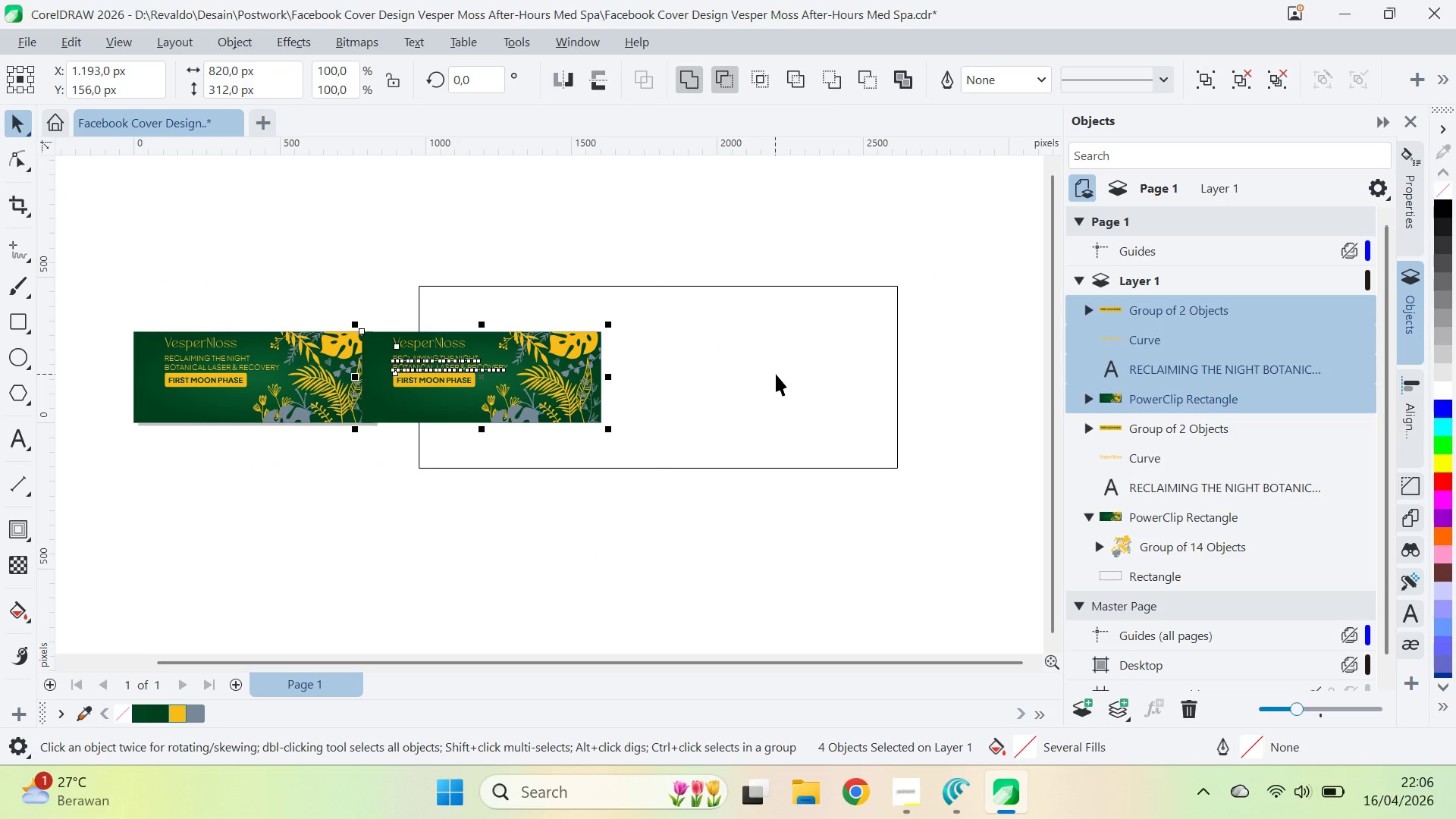 
hold_key(key=ShiftLeft, duration=1.06)
 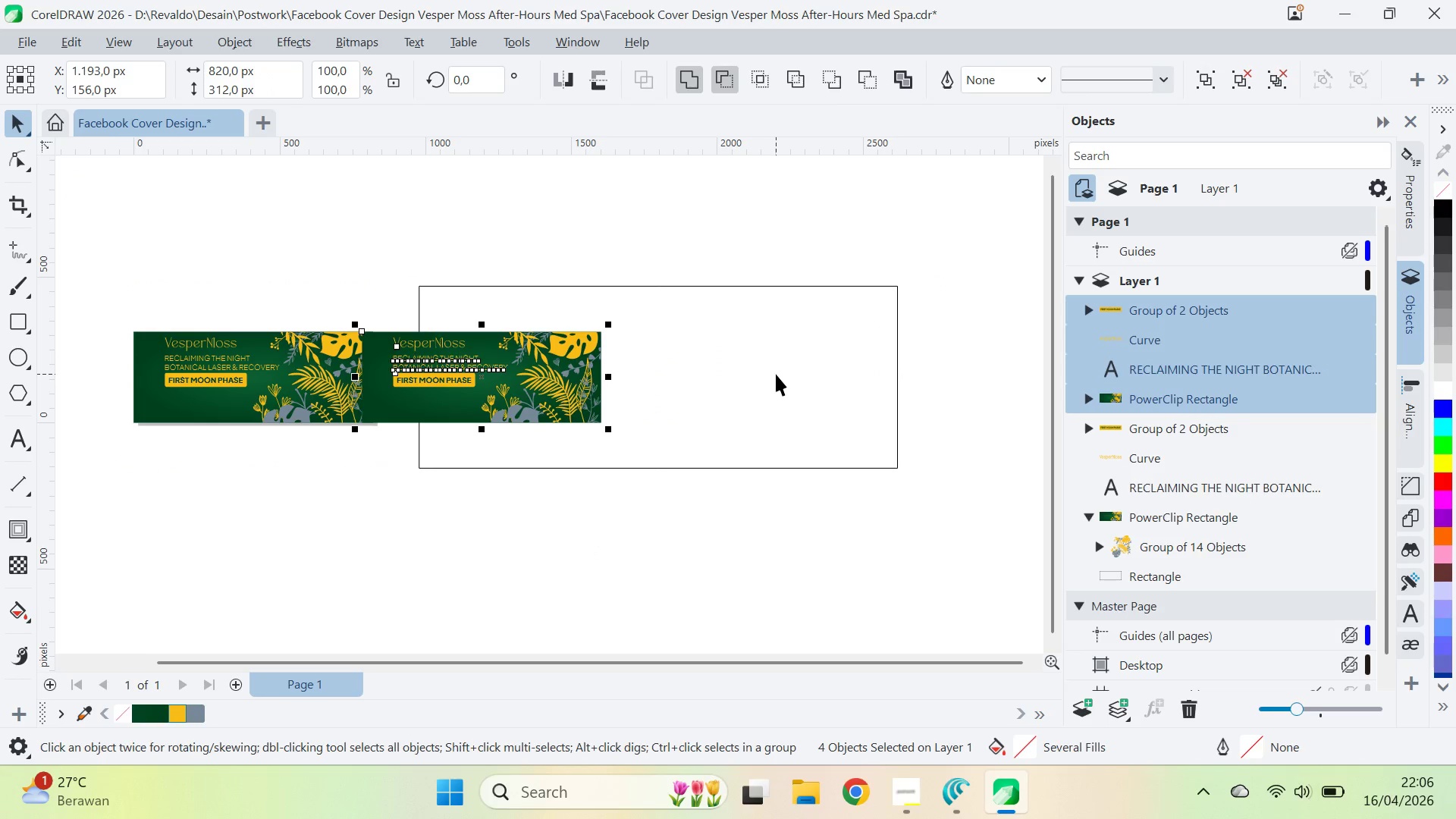 
left_click([776, 374])
 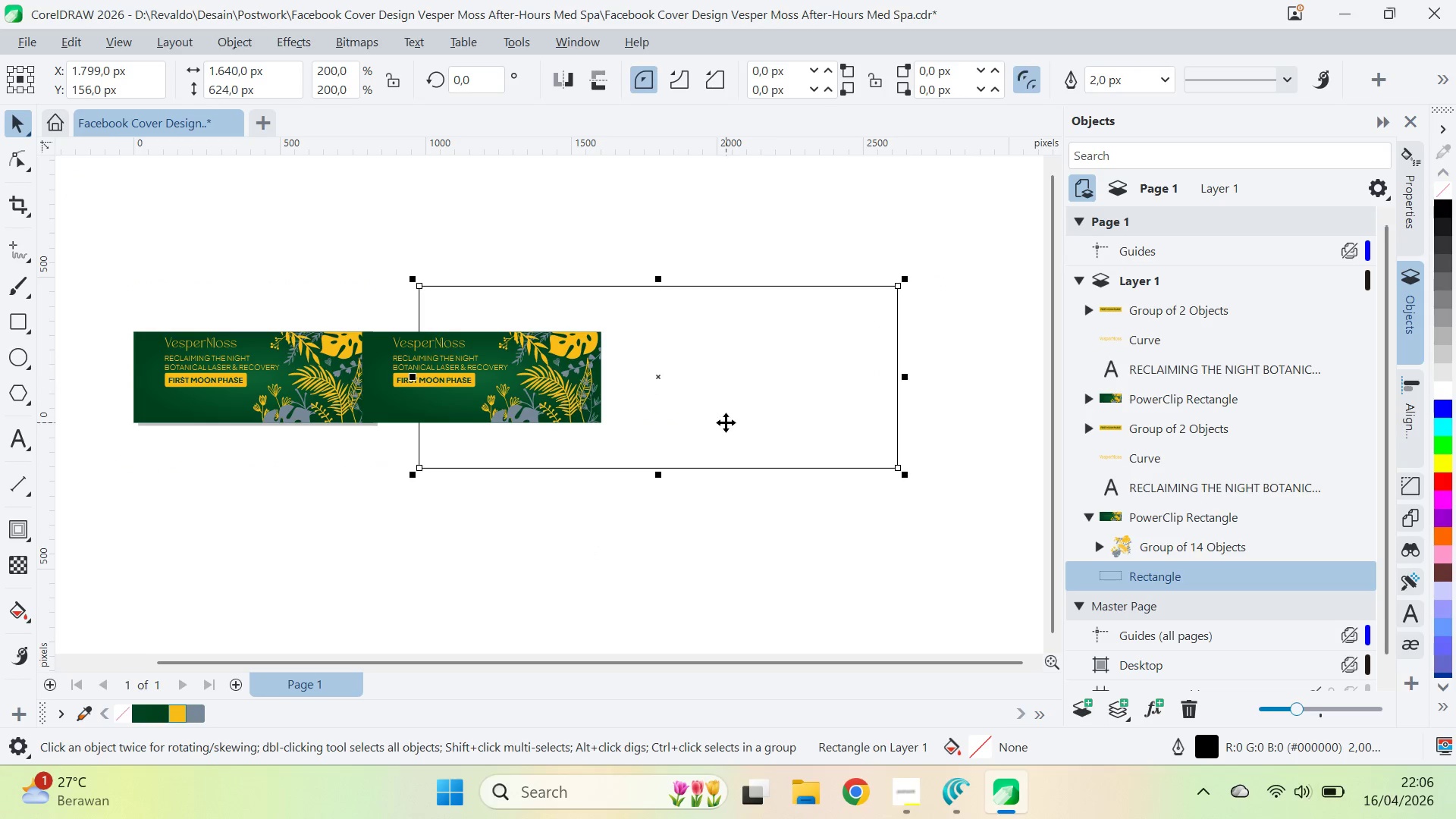 
type(vcece)
 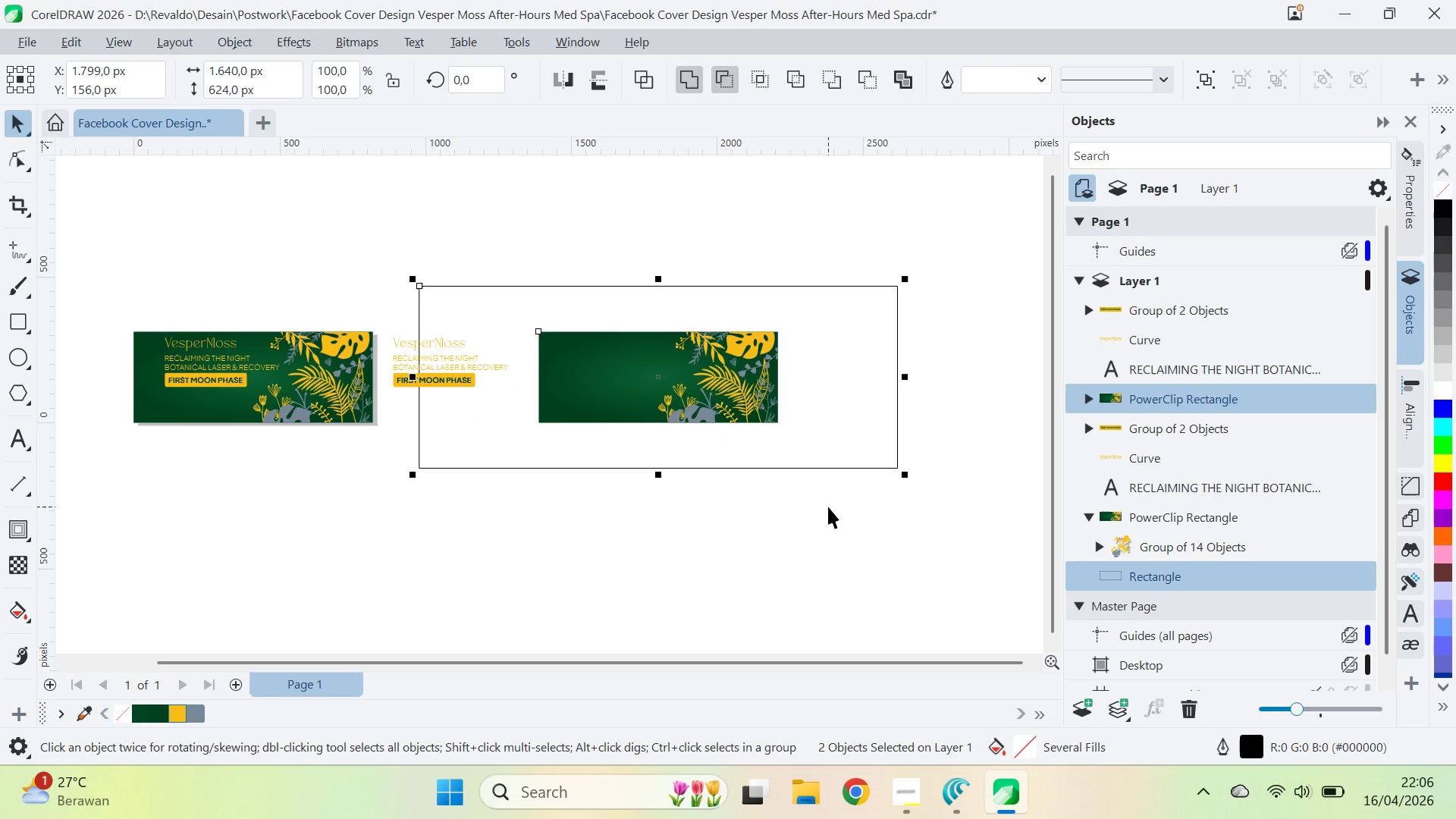 
key(Control+Z)
 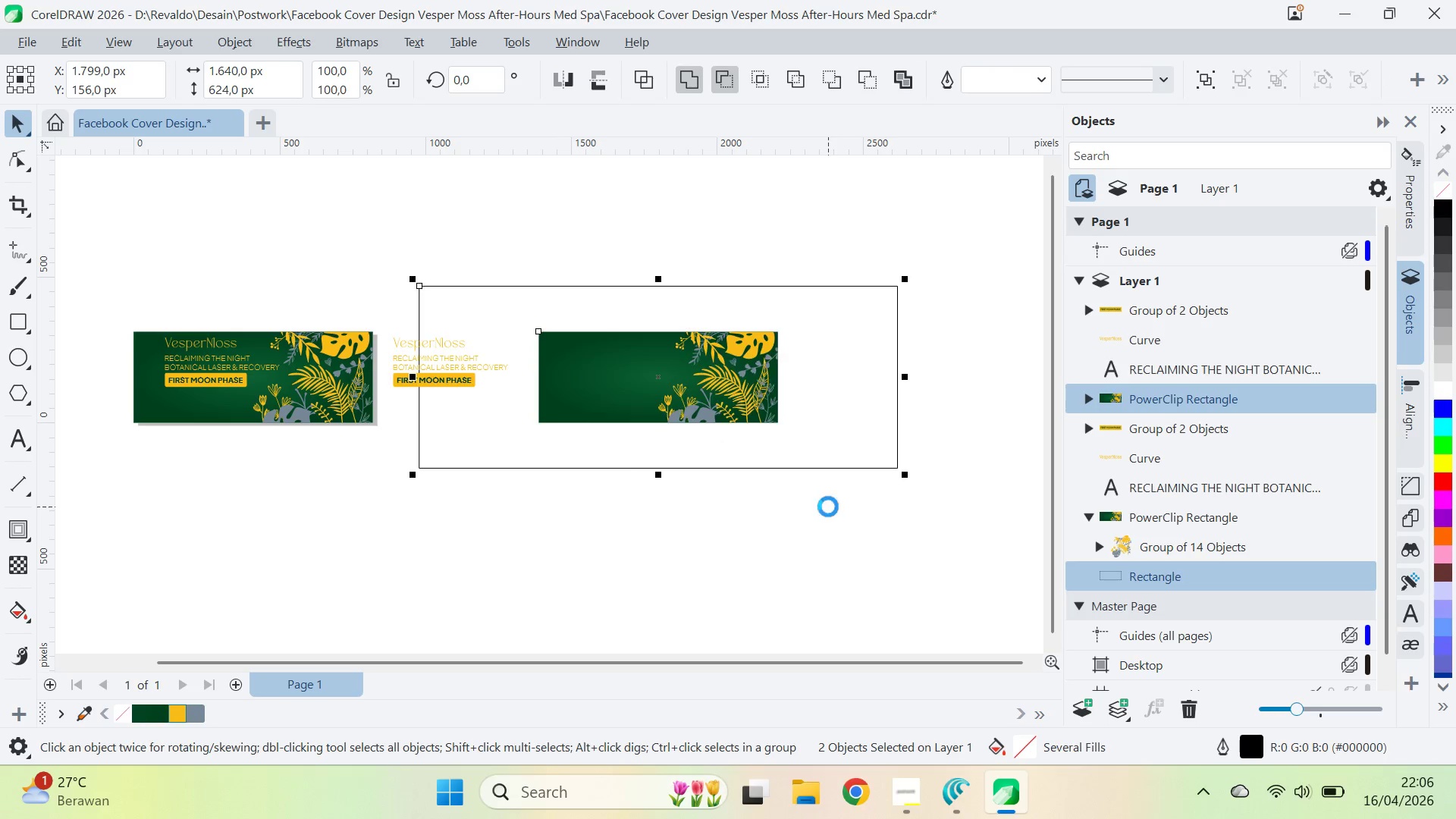 
key(Control+Z)
 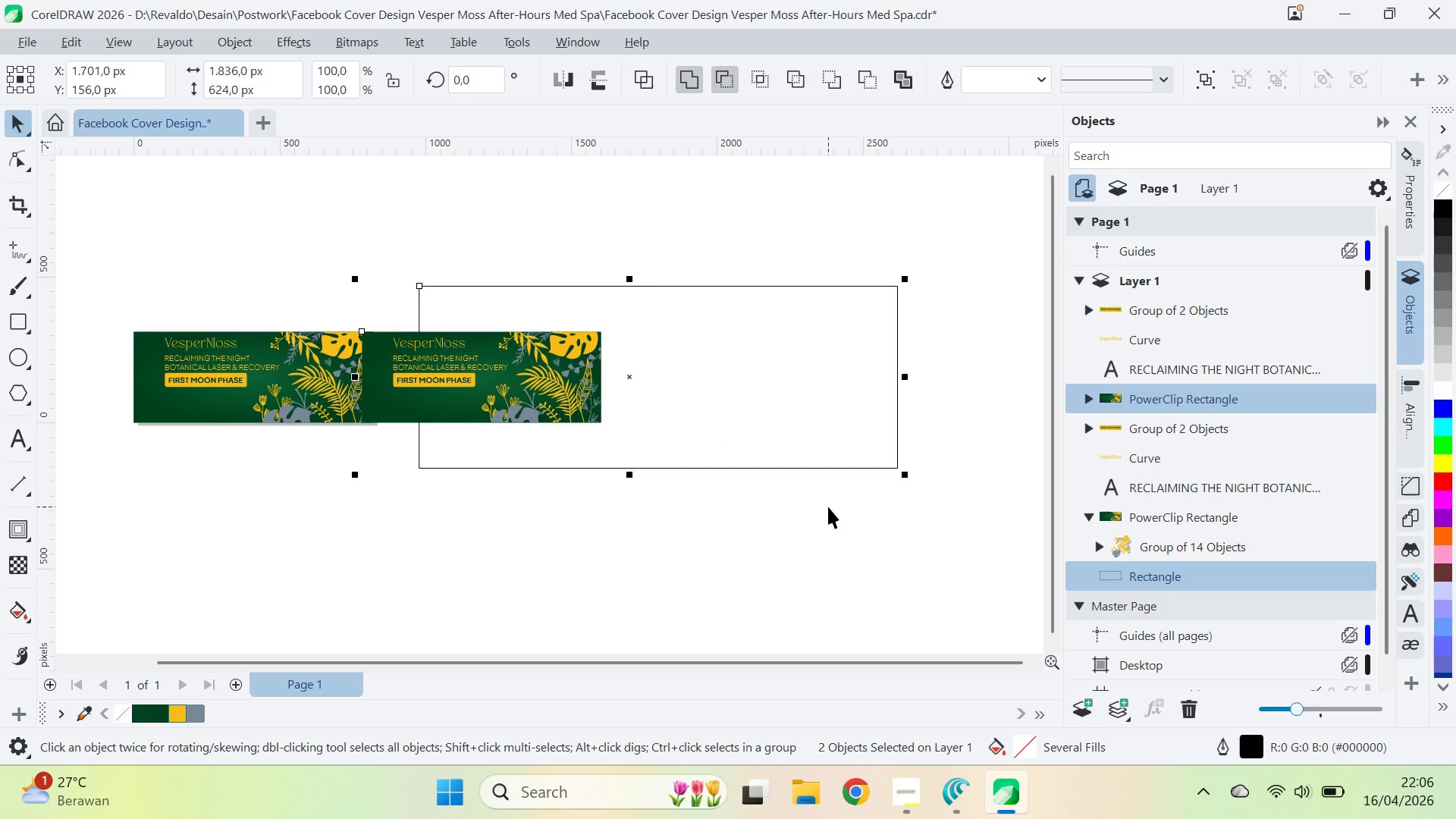 
left_click([828, 507])
 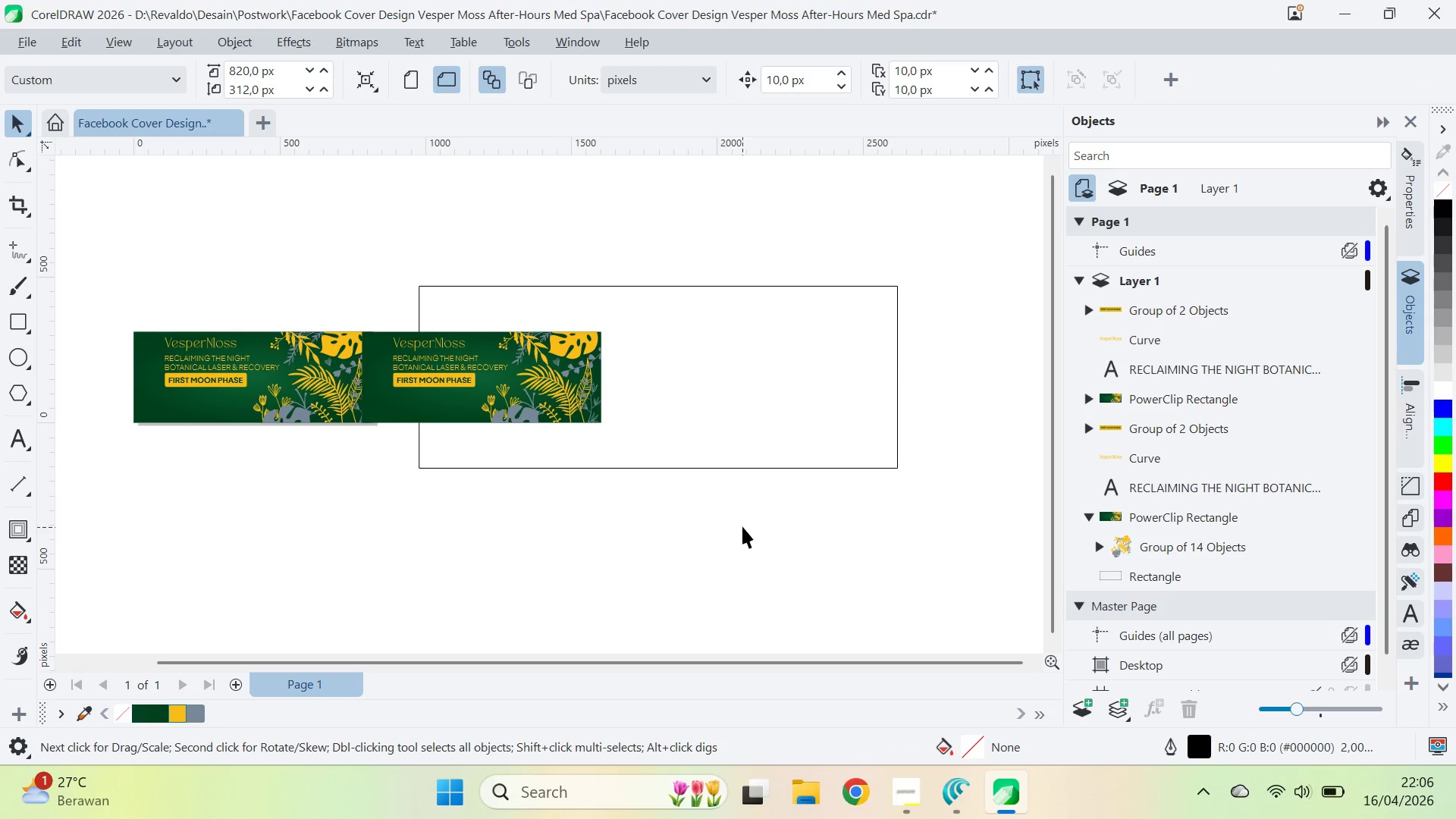 
left_click_drag(start_coordinate=[742, 527], to_coordinate=[359, 270])
 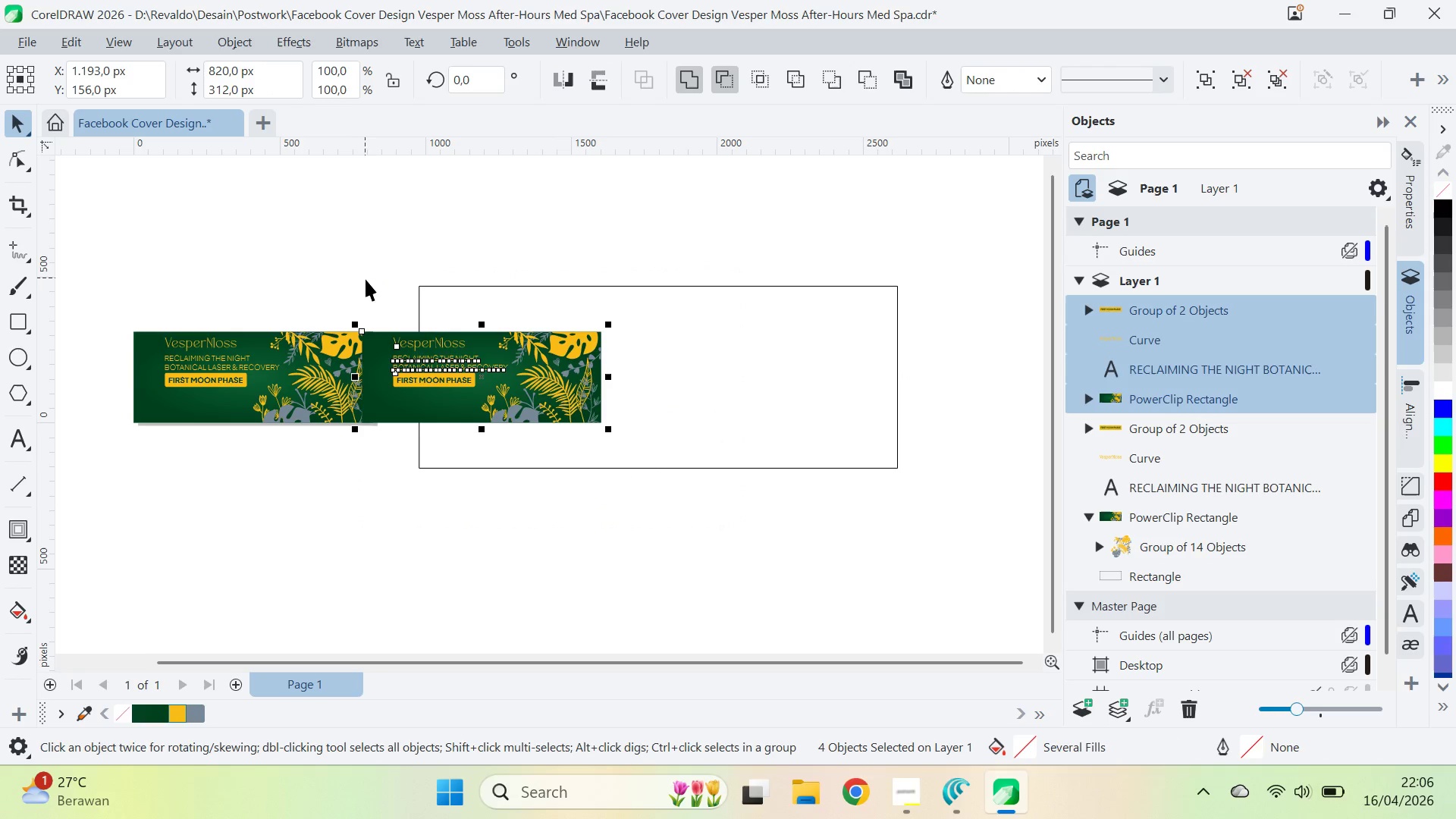 
key(Control+G)
 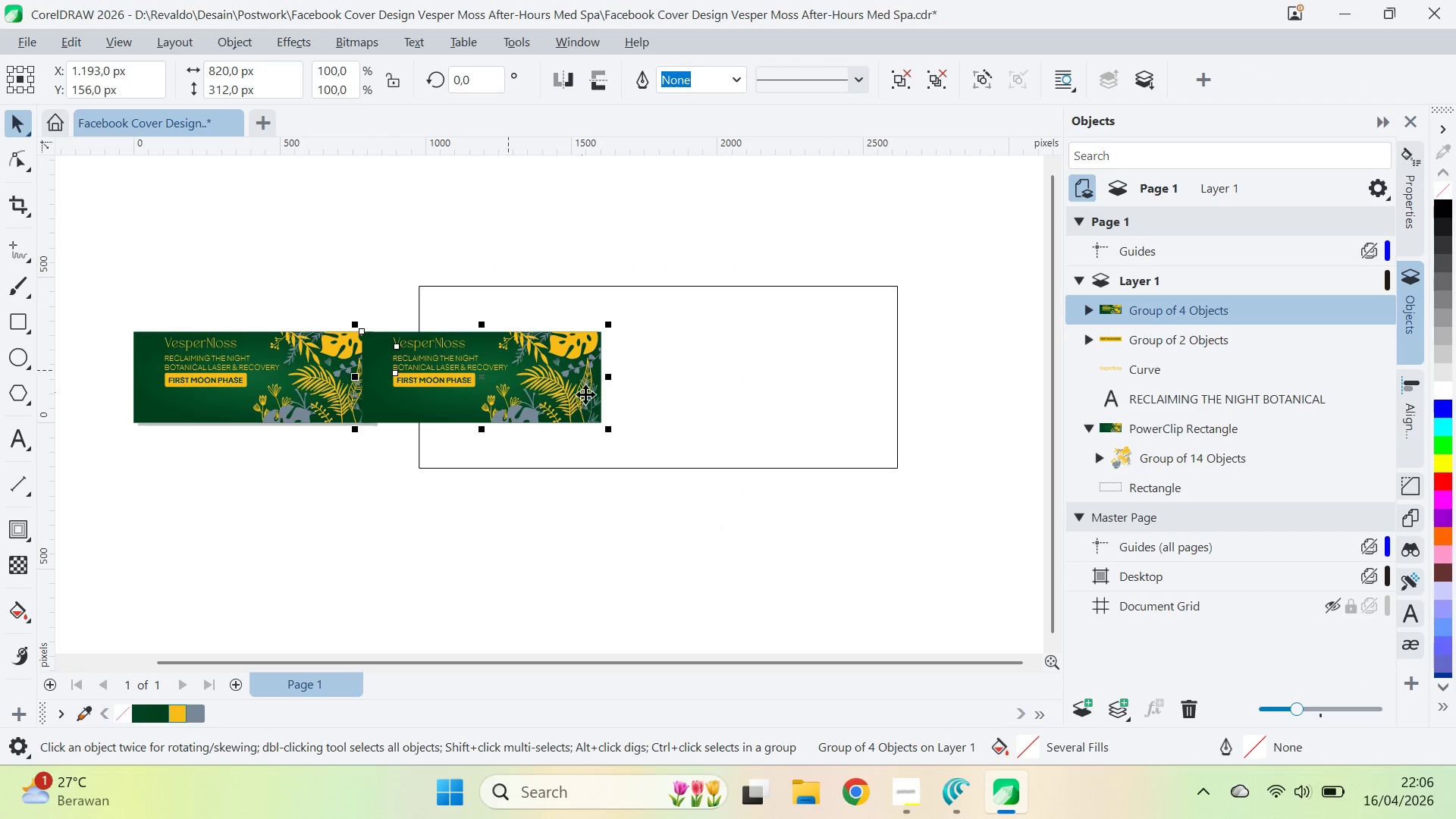 
hold_key(key=ShiftLeft, duration=0.42)
 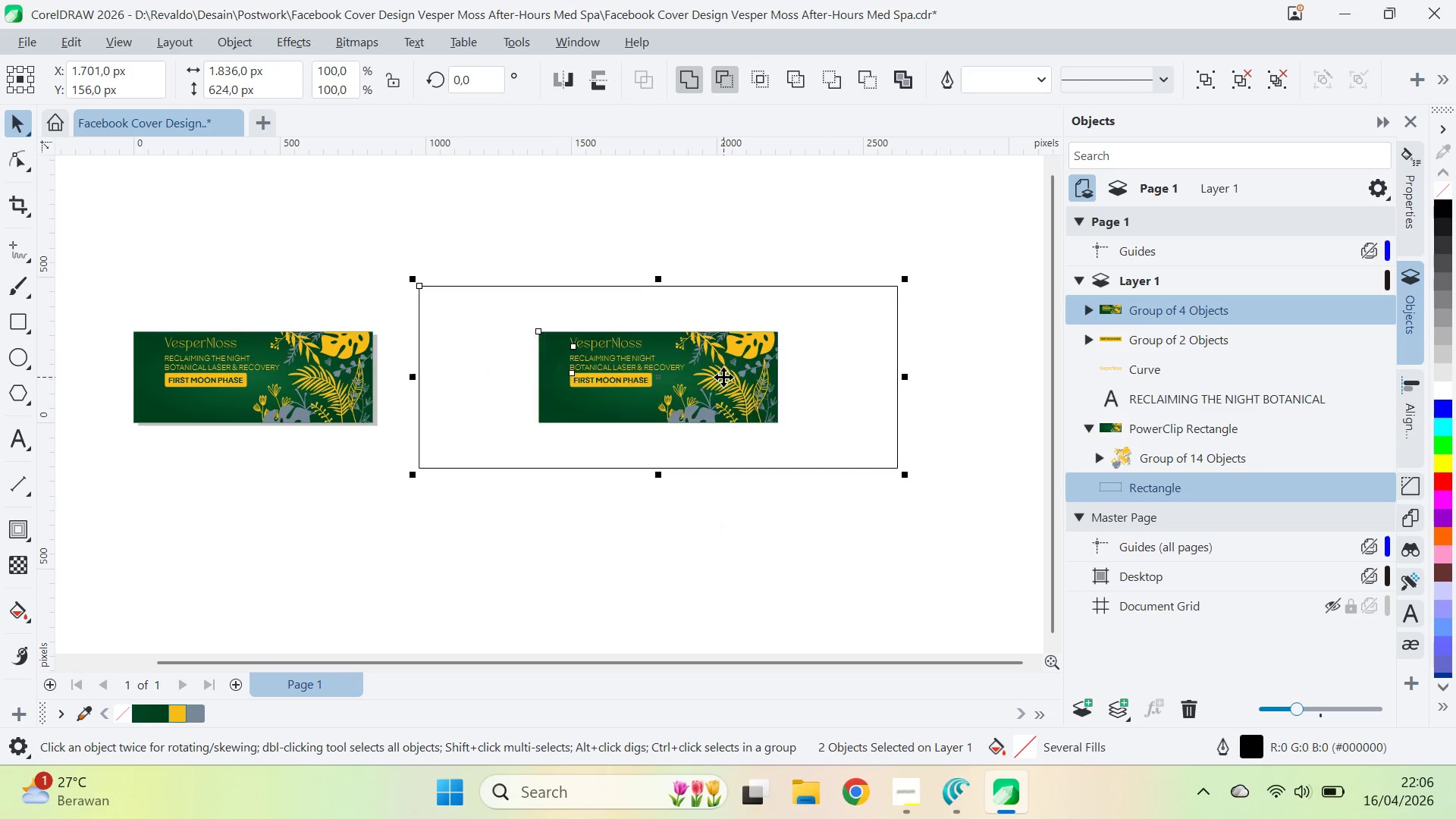 
type(ce)
 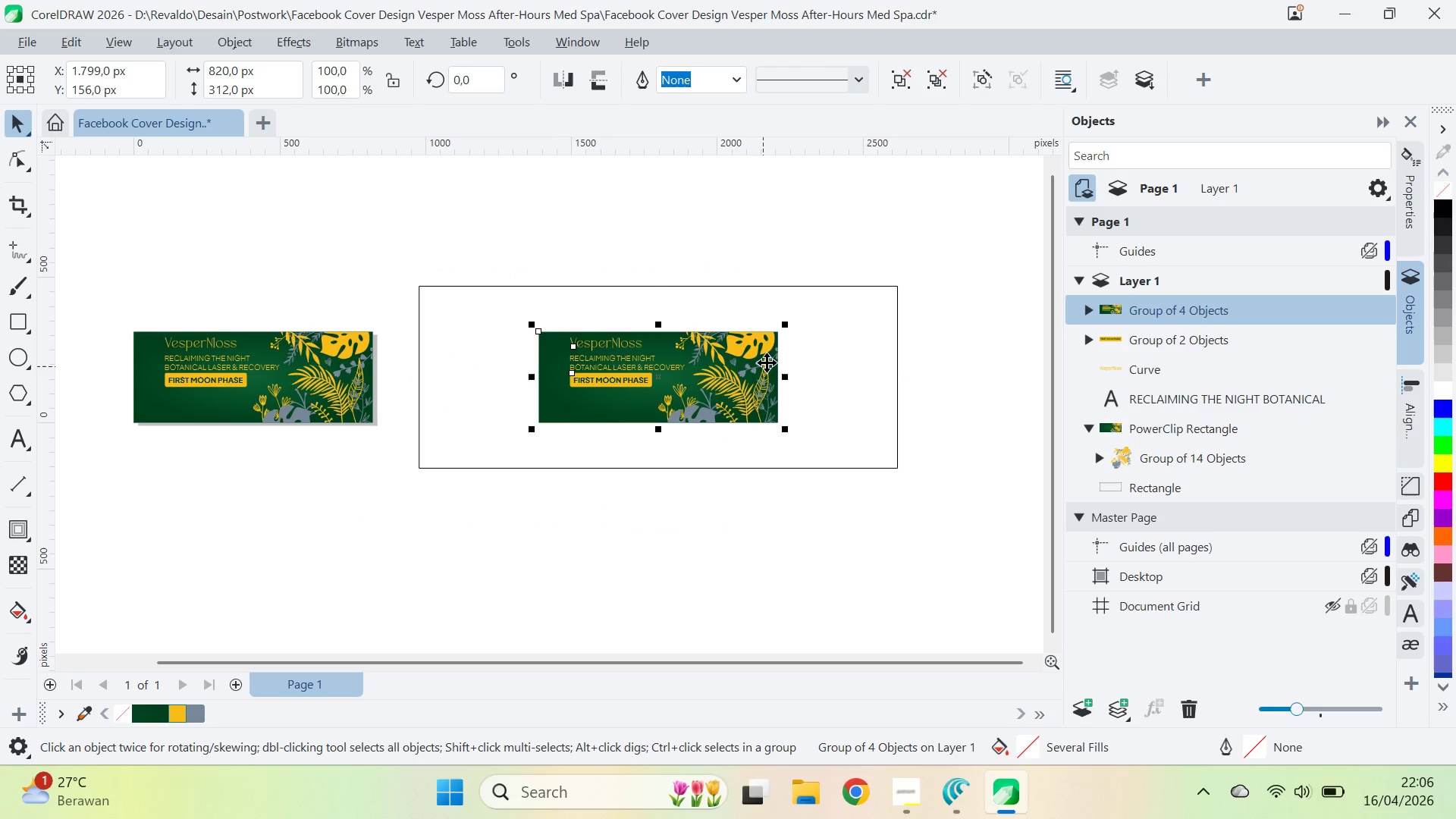 
hold_key(key=ShiftLeft, duration=3.47)
left_click_drag(start_coordinate=[789, 325], to_coordinate=[907, 280])
 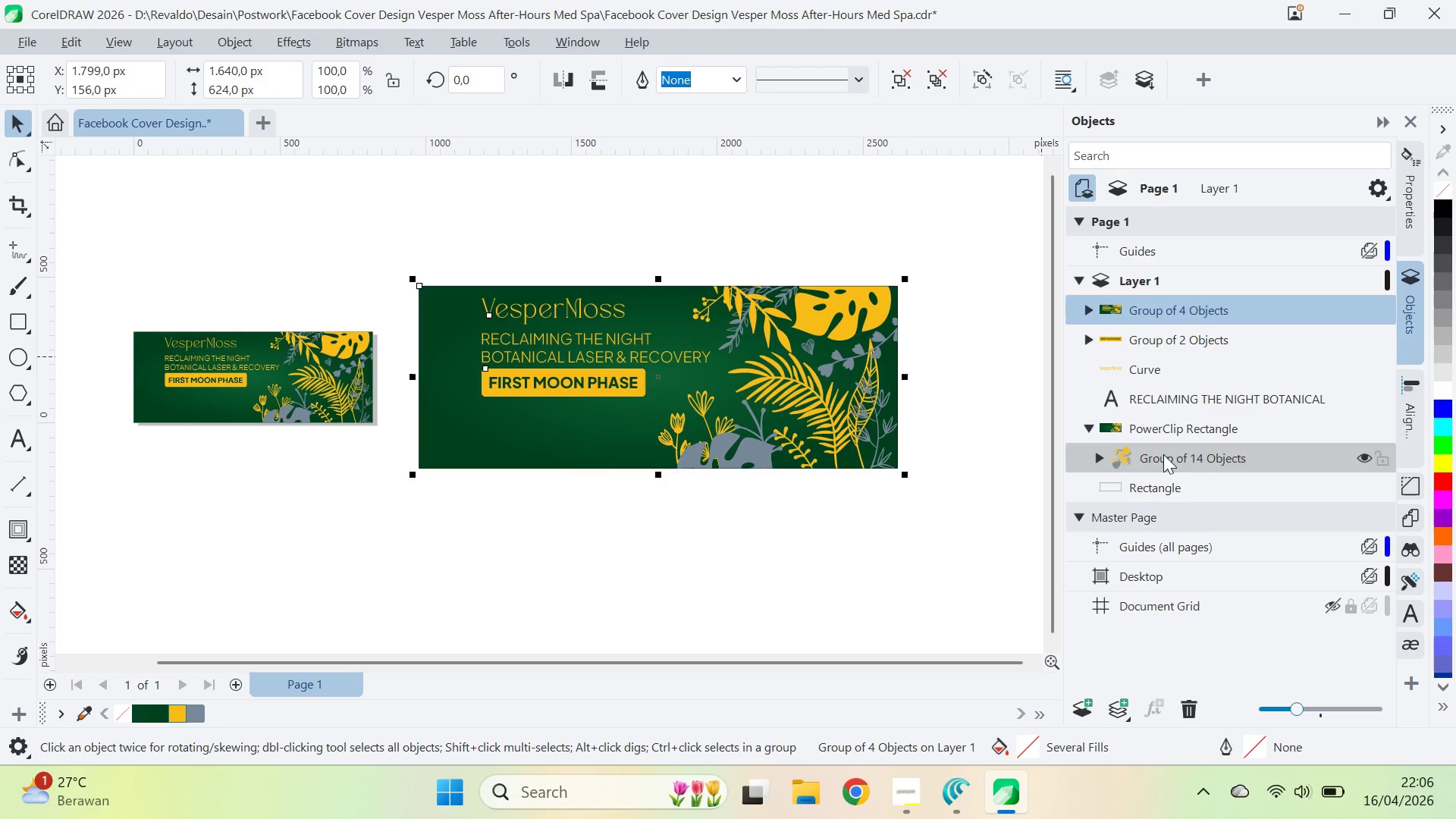 
left_click([1170, 493])
 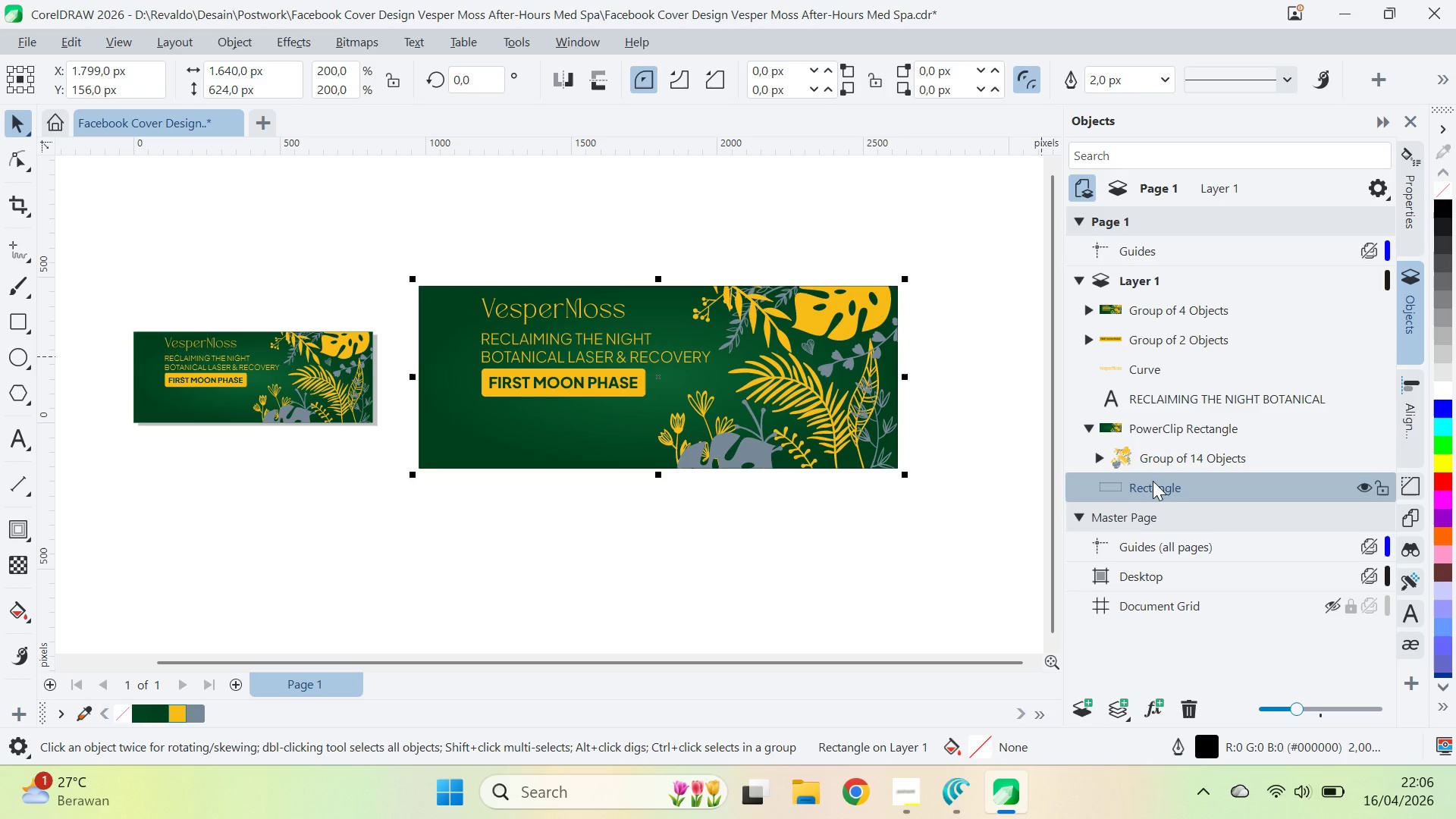 
key(Delete)
 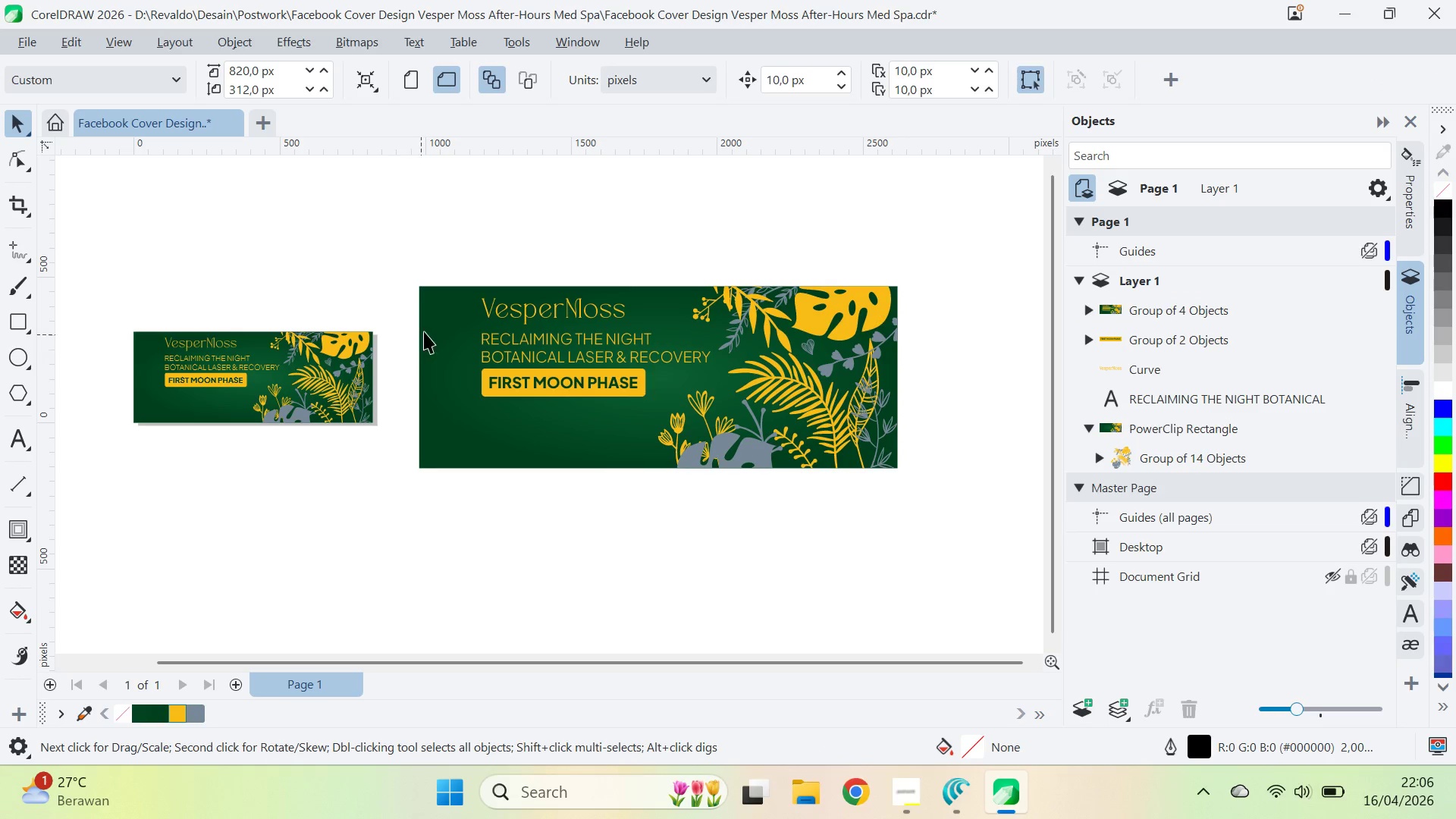 
left_click_drag(start_coordinate=[394, 294], to_coordinate=[95, 475])
 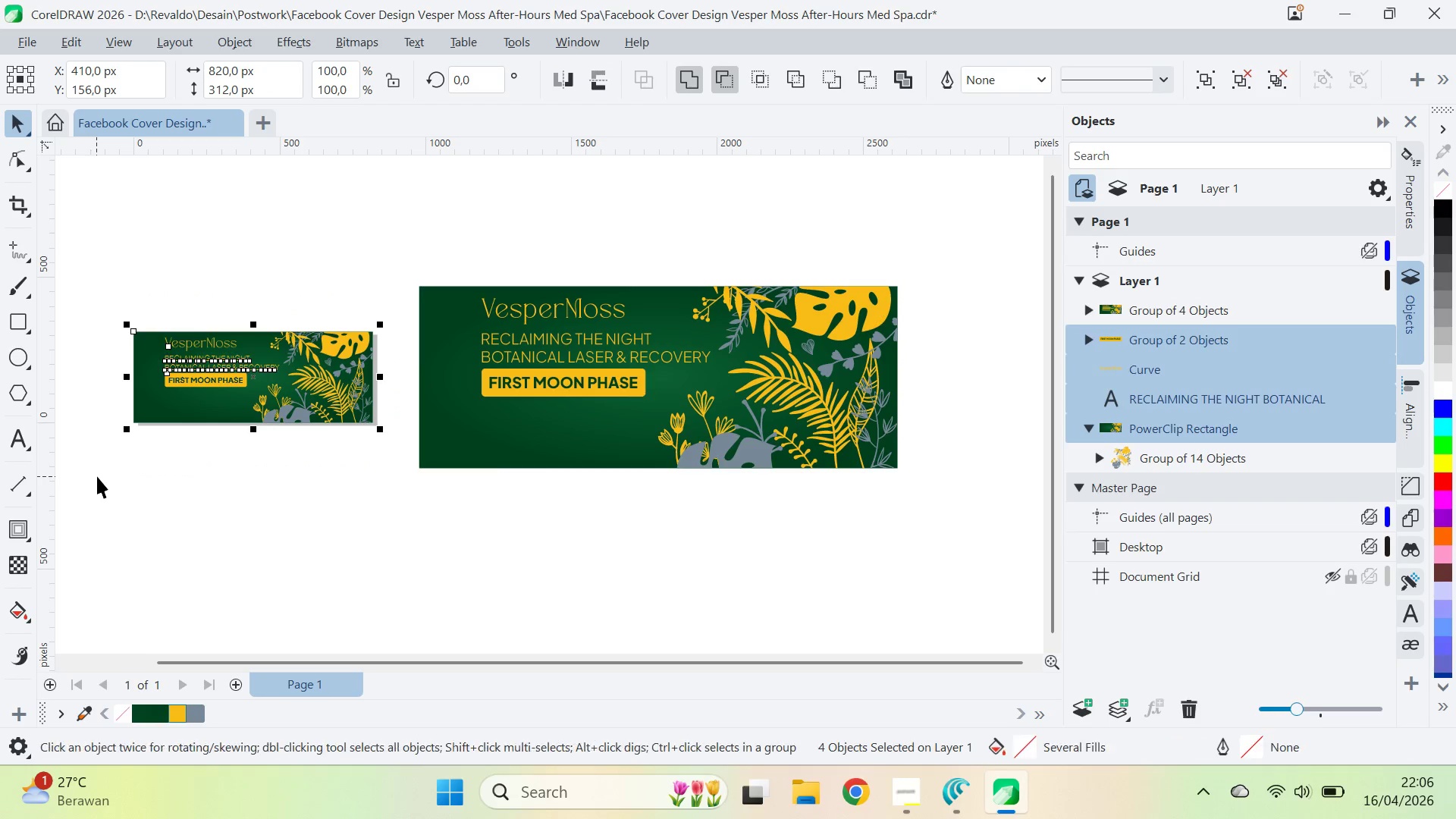 
key(Control+G)
 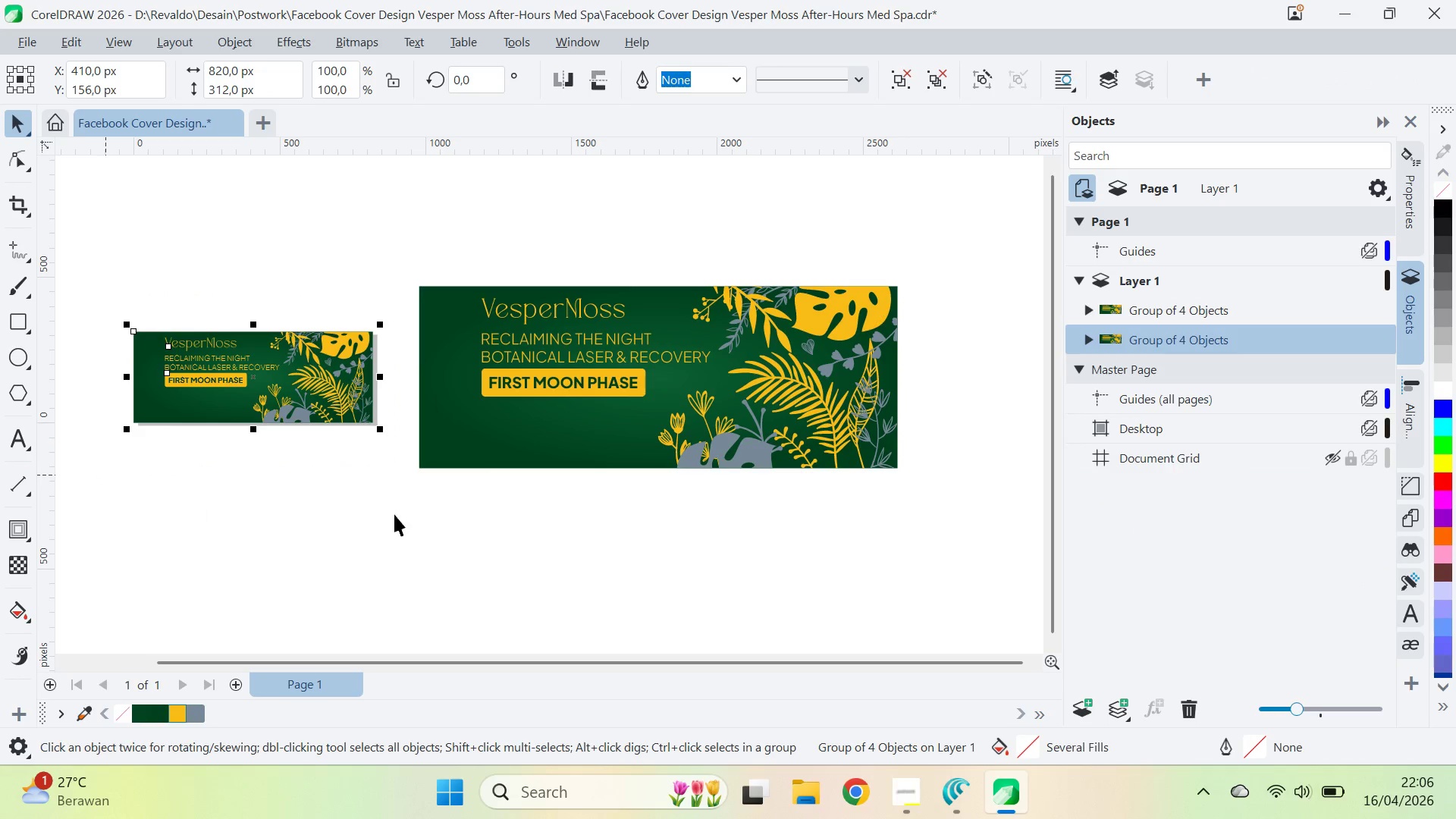 
type(qv)
 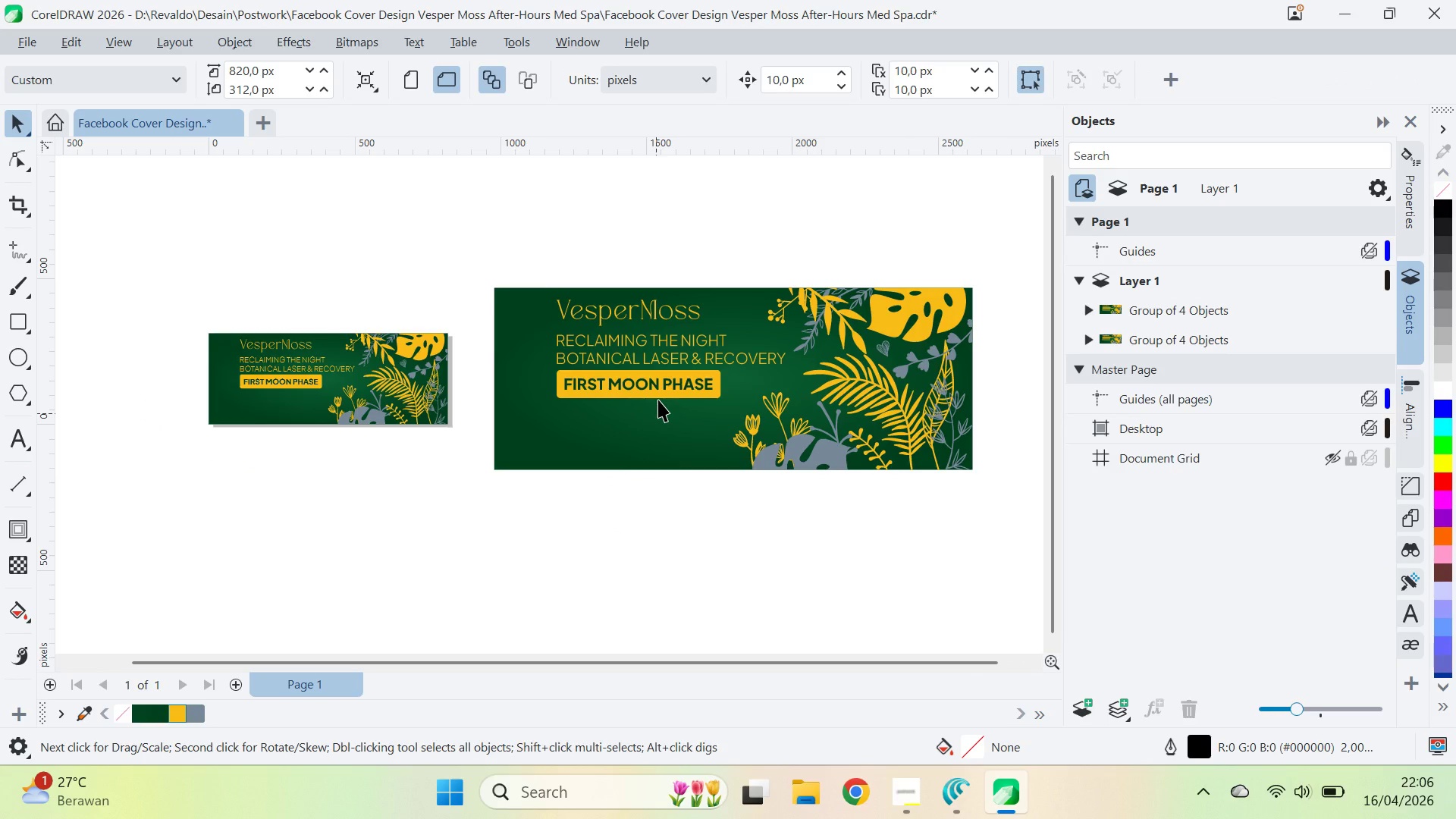 
left_click_drag(start_coordinate=[534, 506], to_coordinate=[609, 507])
 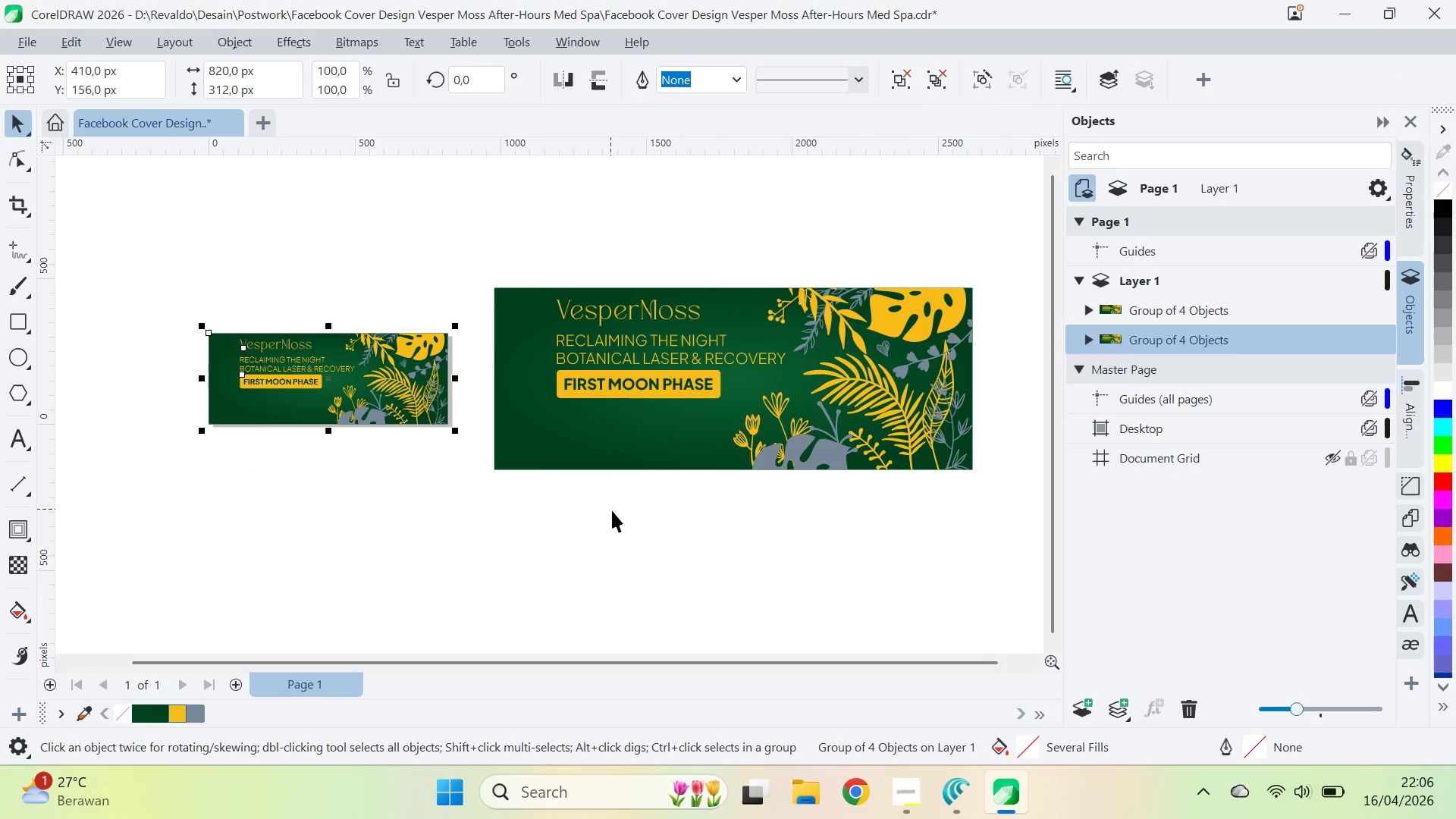 
left_click([614, 511])
 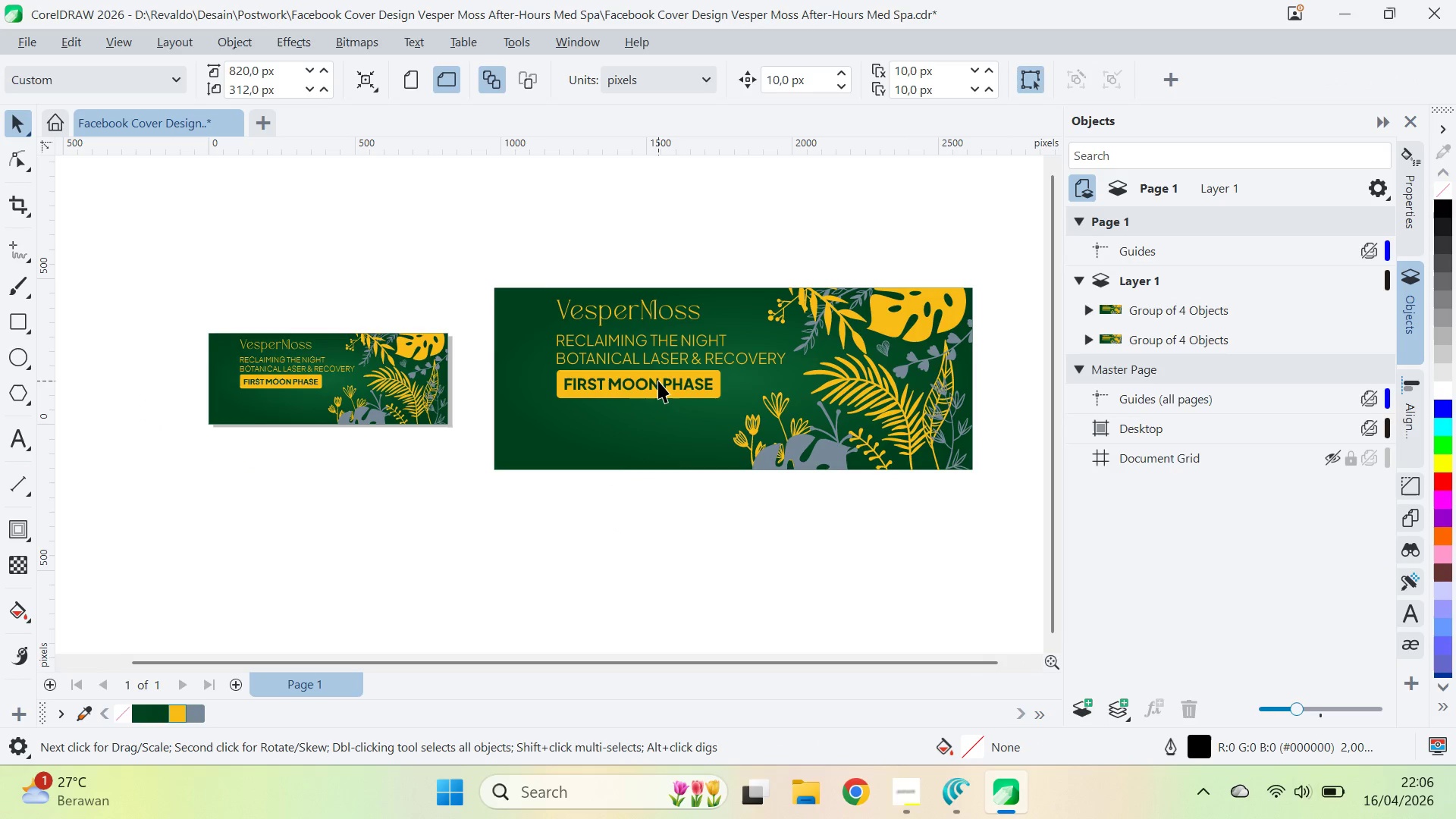 
left_click([658, 381])
 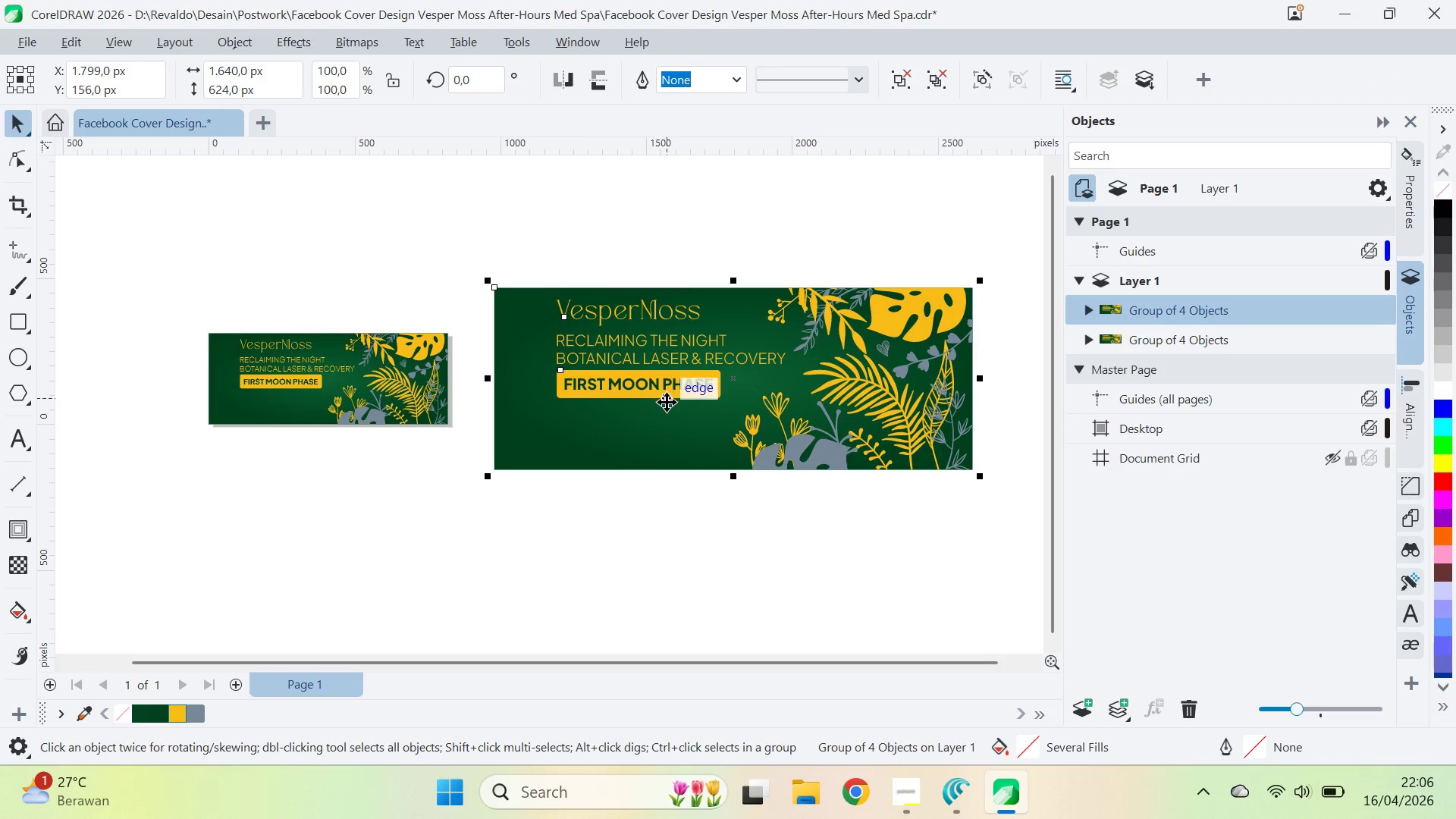 
key(Control+Q)
 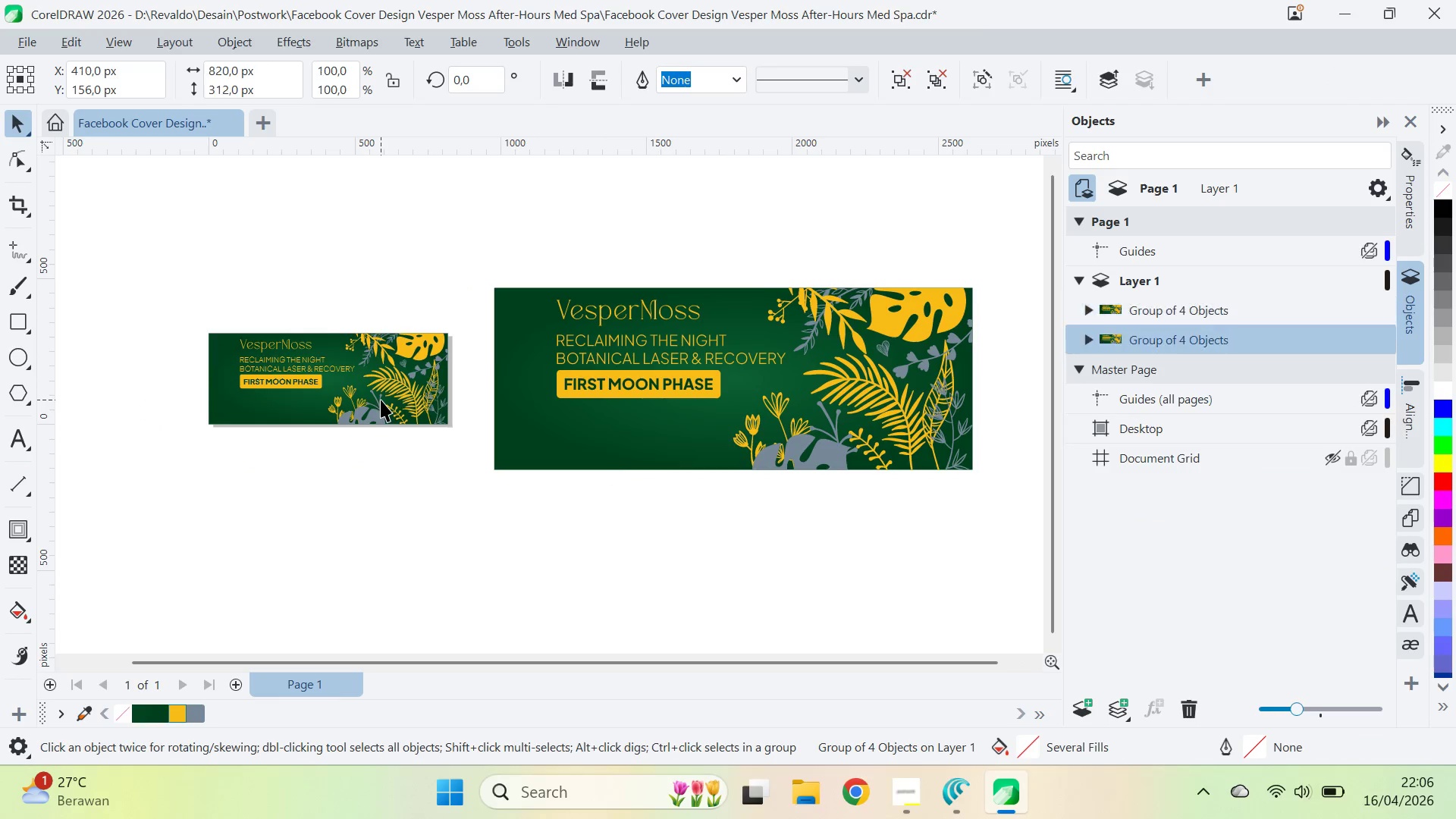 
key(Control+Q)
 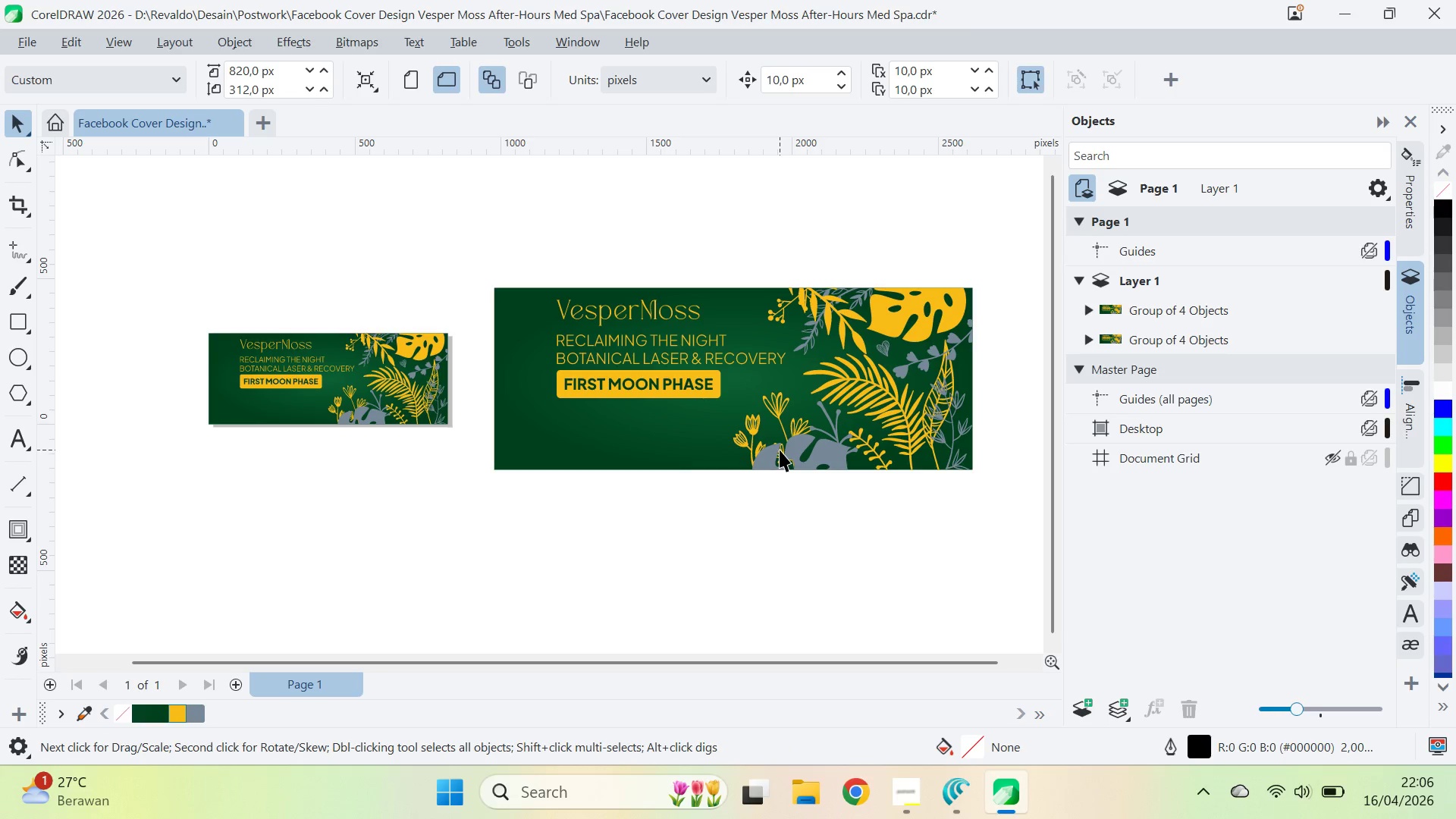 
wait(6.02)
 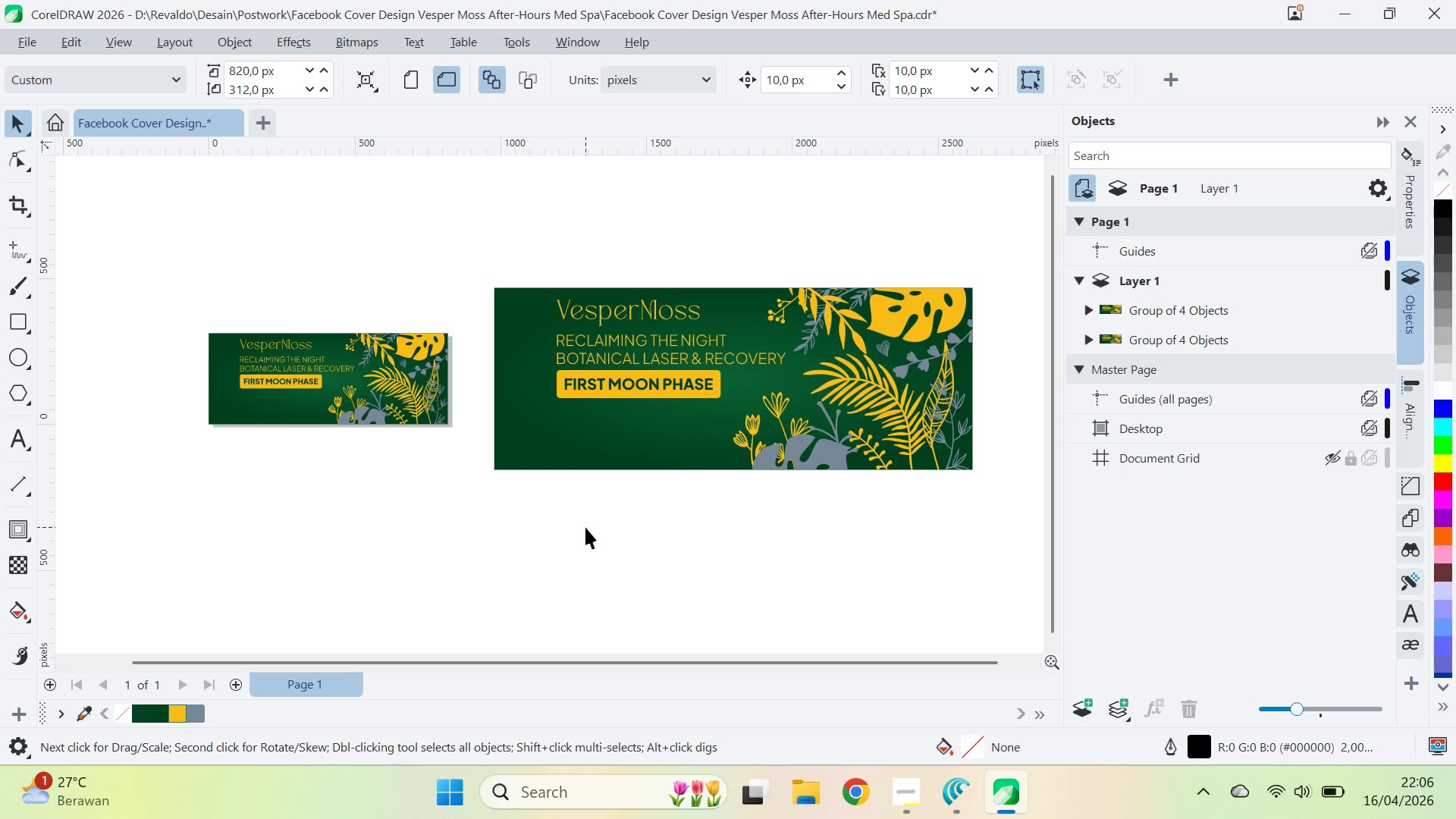 
key(Control+ControlLeft)
 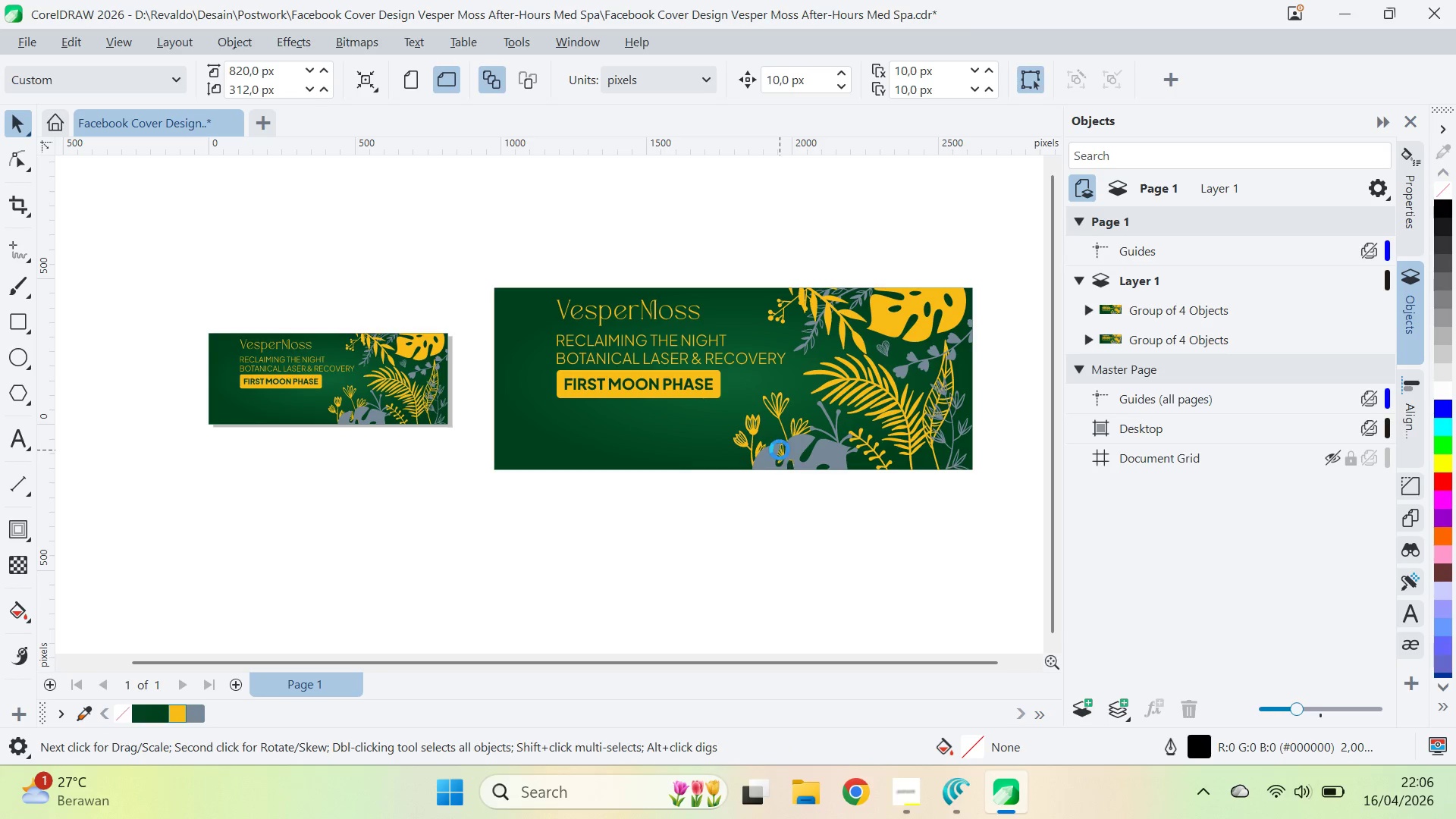 
key(Control+S)
 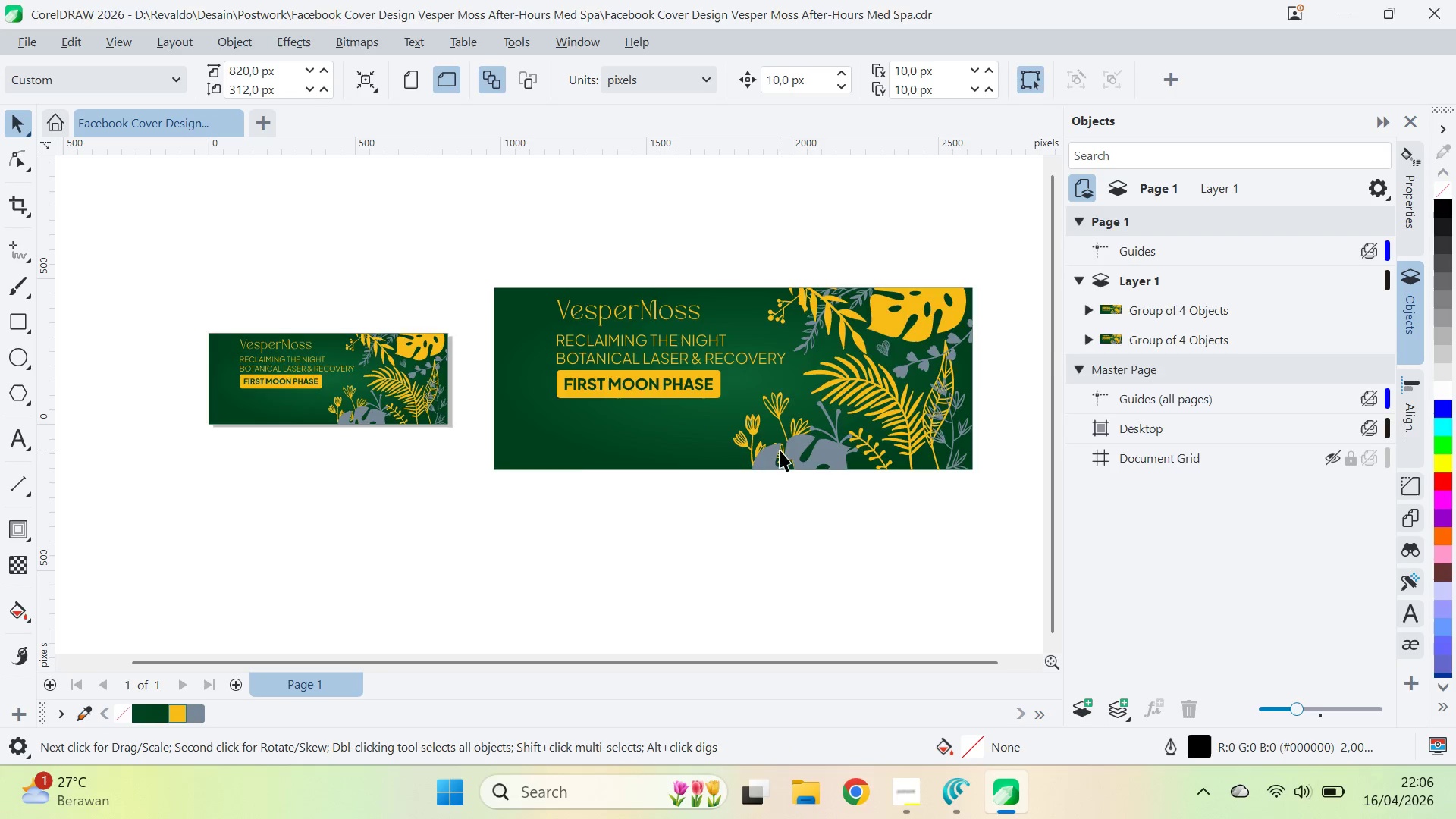 
key(Alt+Tab)
 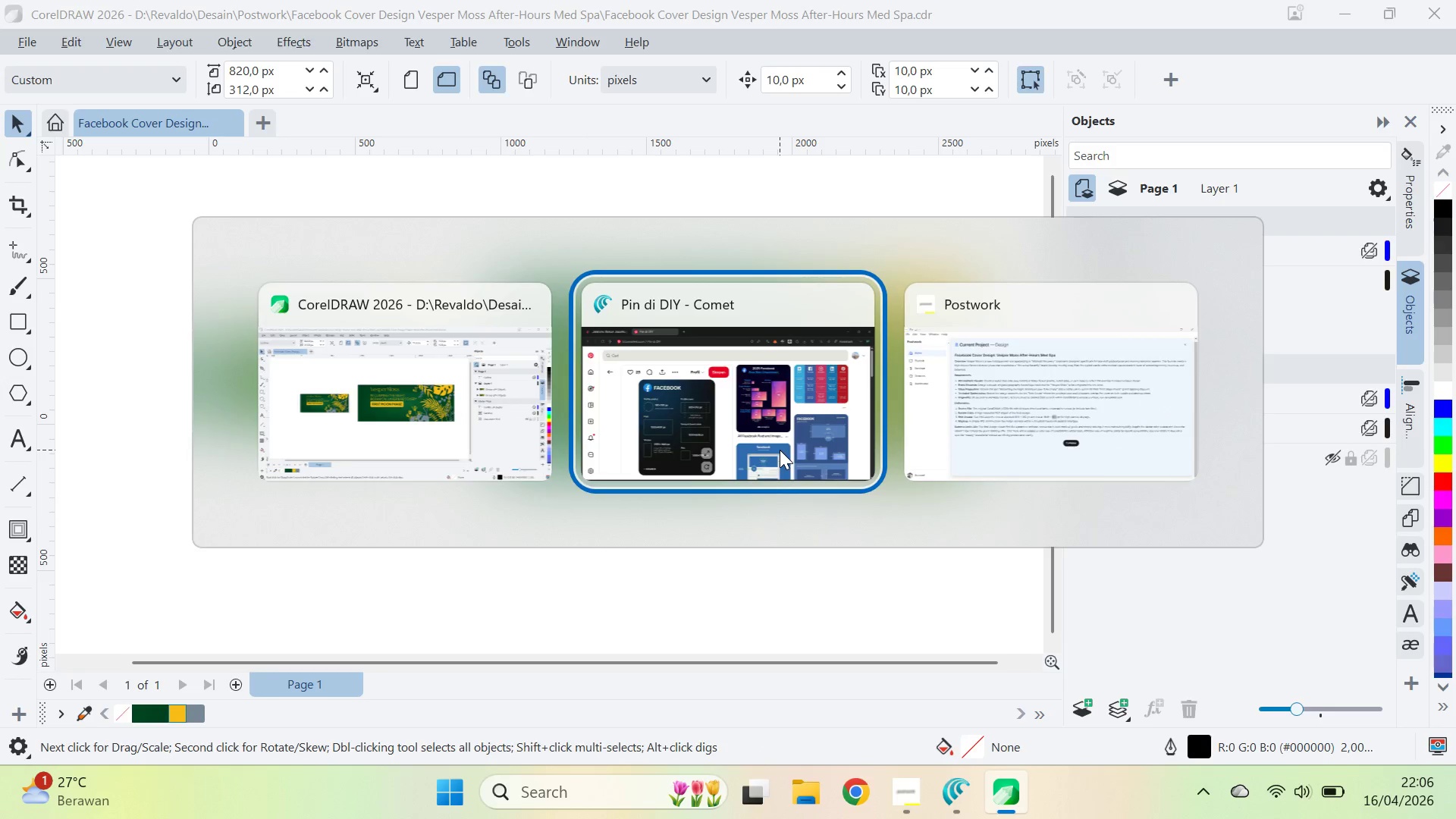 
key(Alt+Tab)
 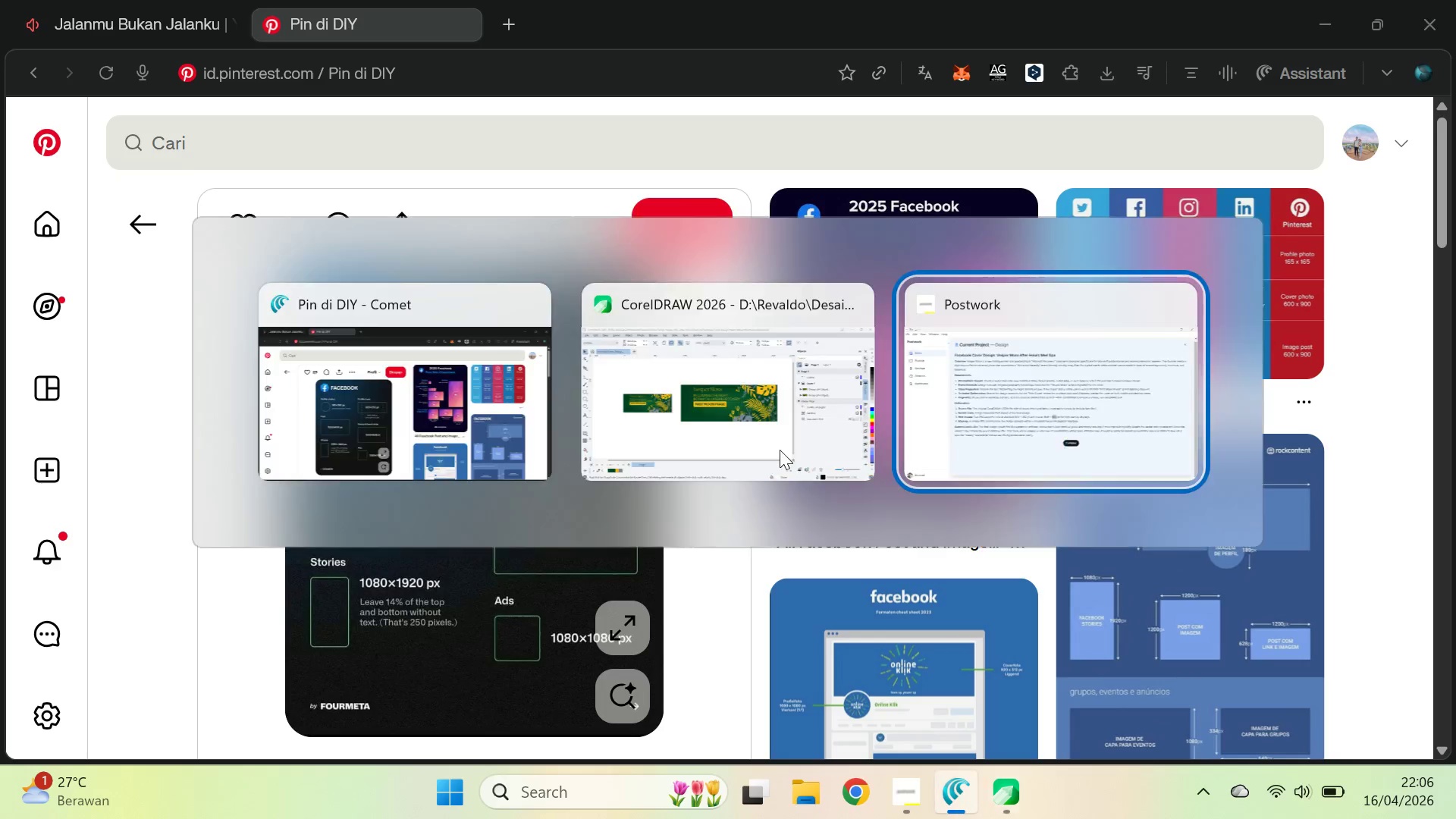 
key(Alt+Tab)